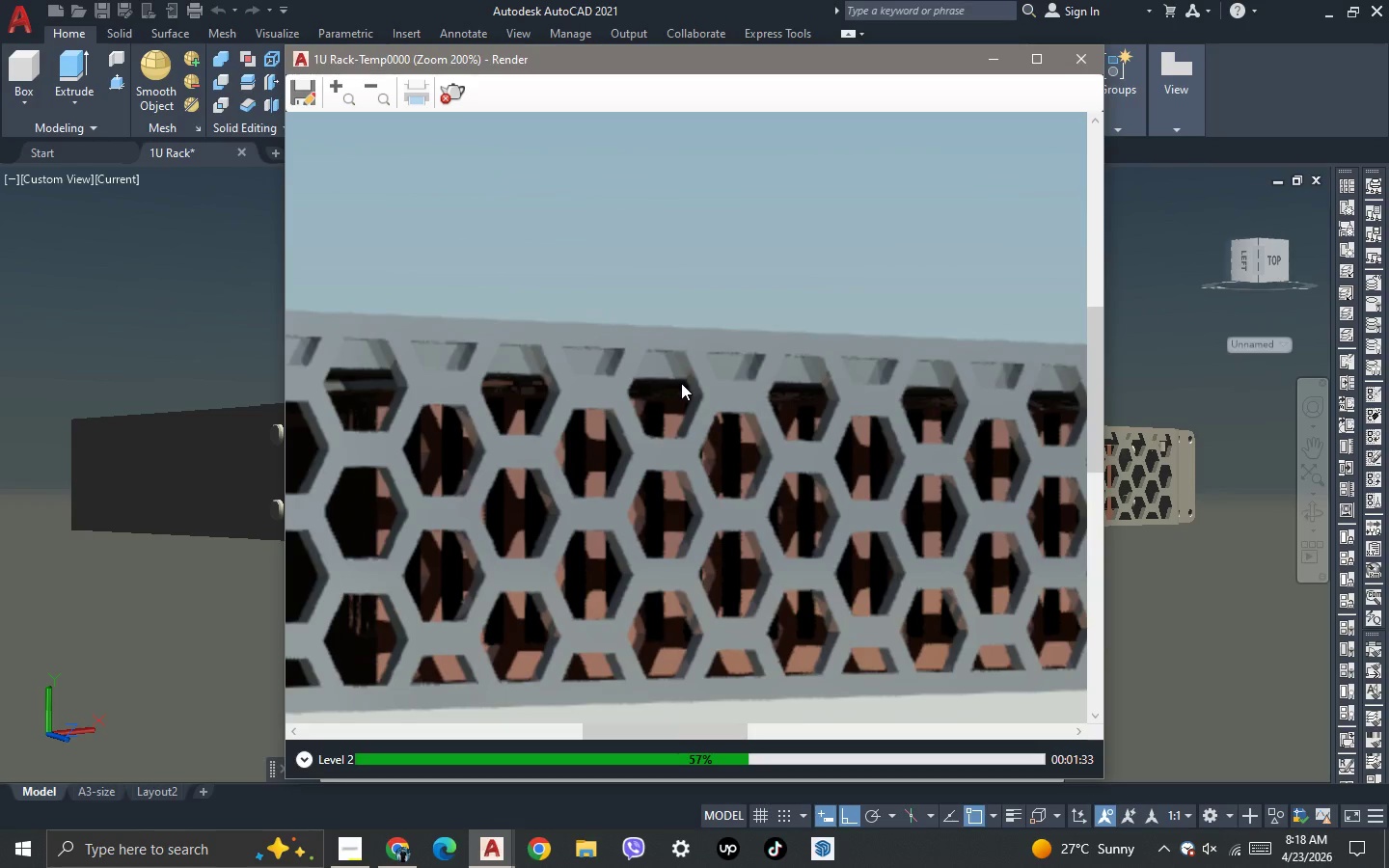 
scroll: coordinate [681, 383], scroll_direction: down, amount: 1.0
 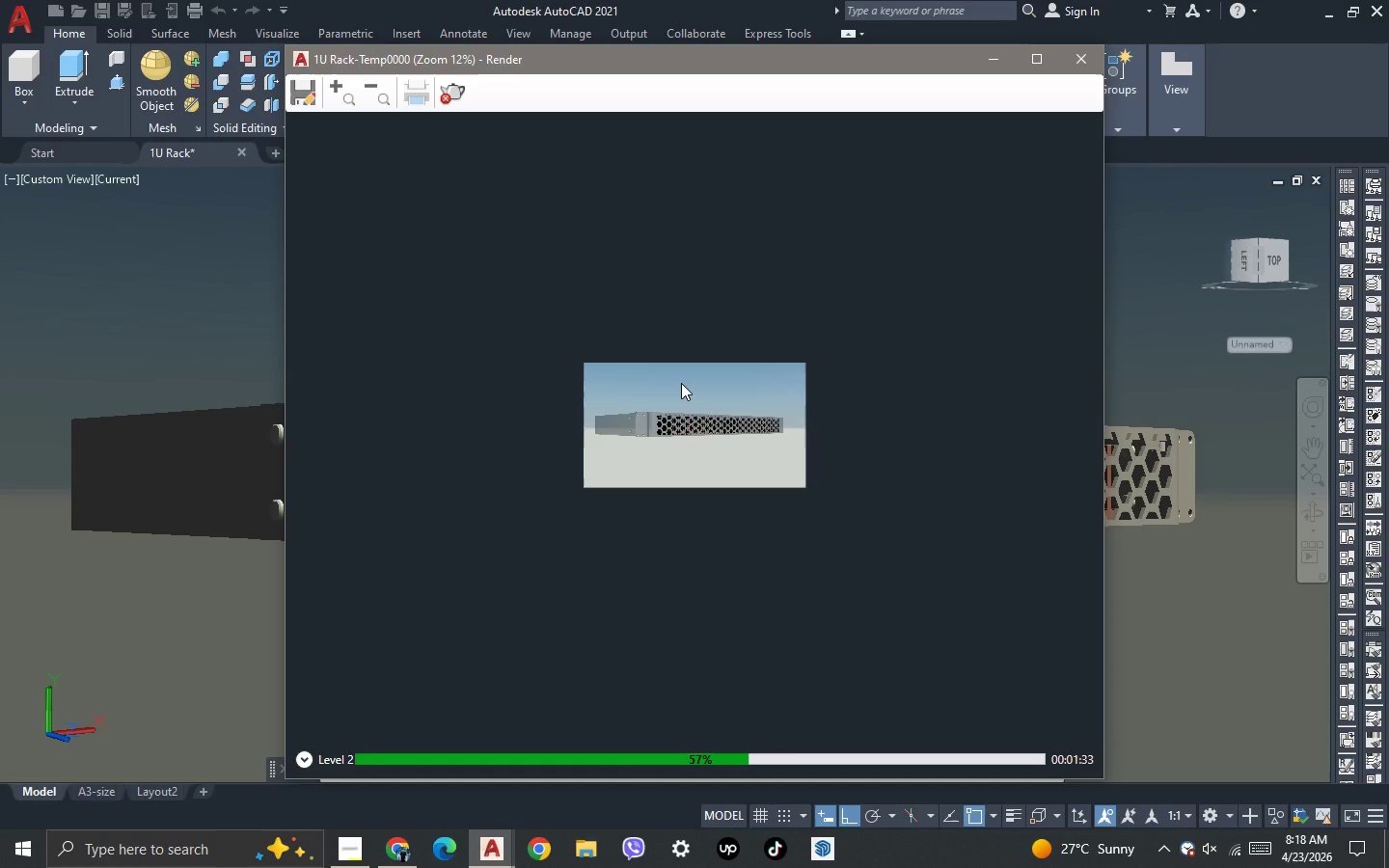 
scroll: coordinate [681, 383], scroll_direction: up, amount: 1.0
 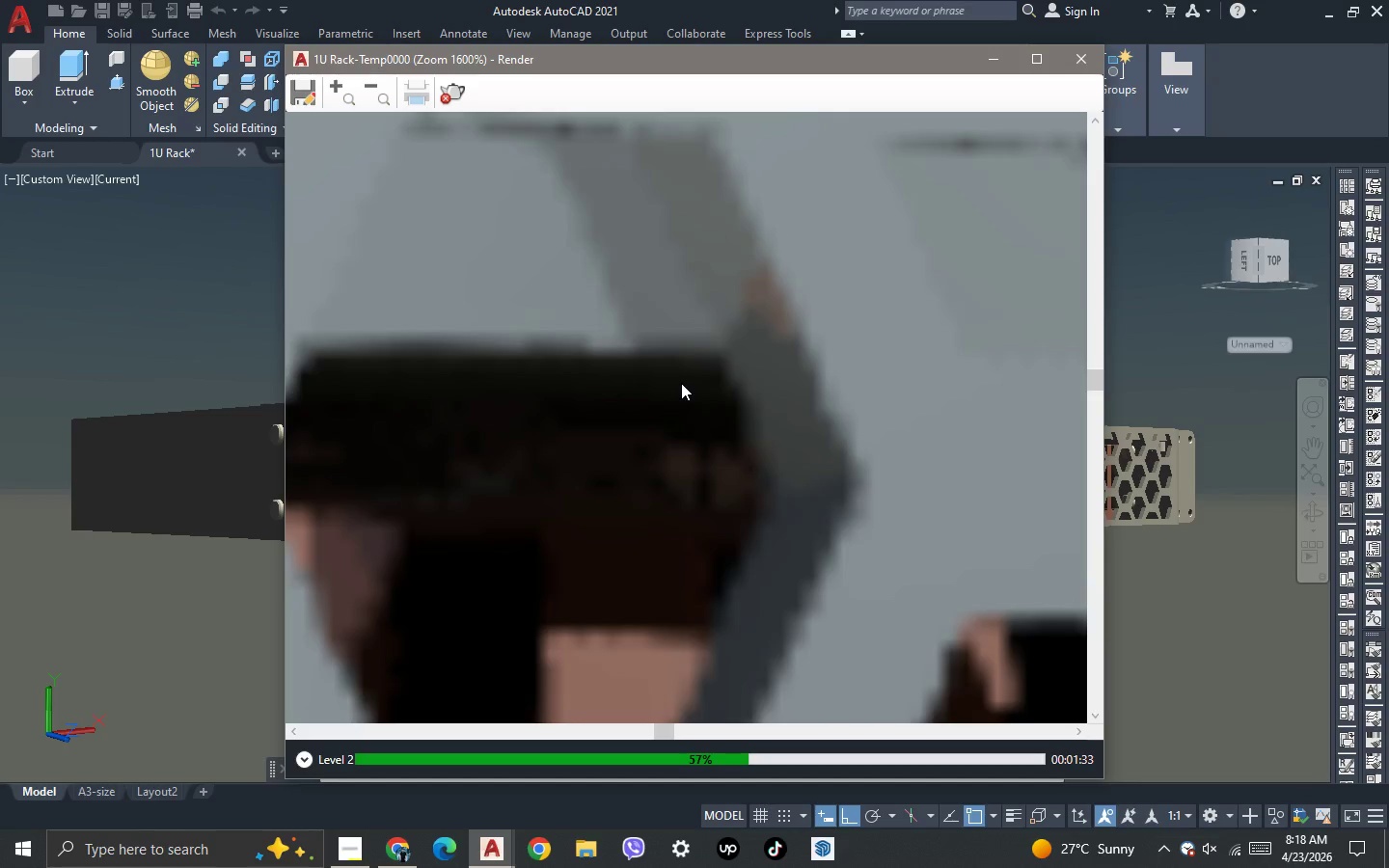 
scroll: coordinate [681, 383], scroll_direction: none, amount: 0.0
 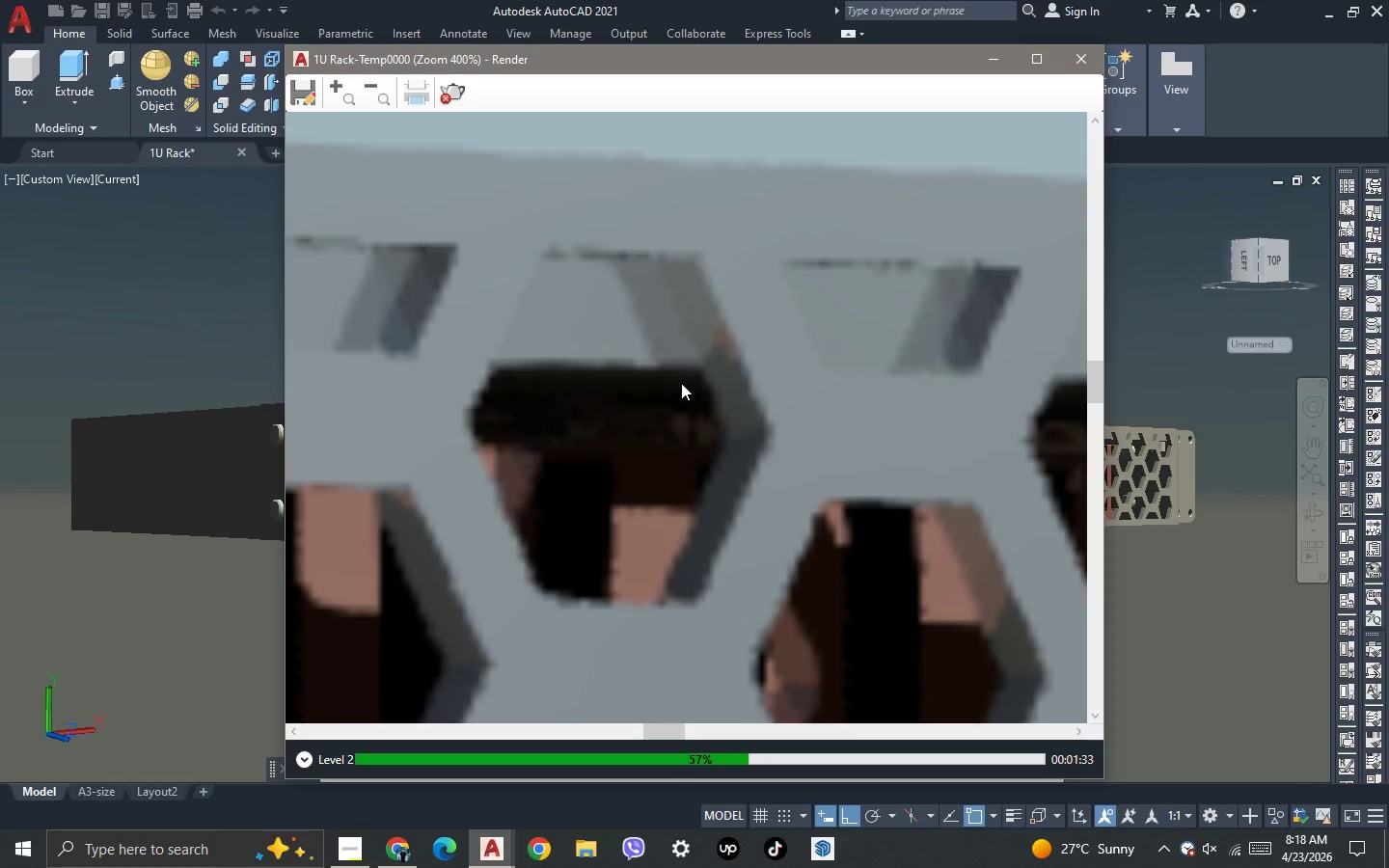 
scroll: coordinate [681, 383], scroll_direction: down, amount: 1.0
 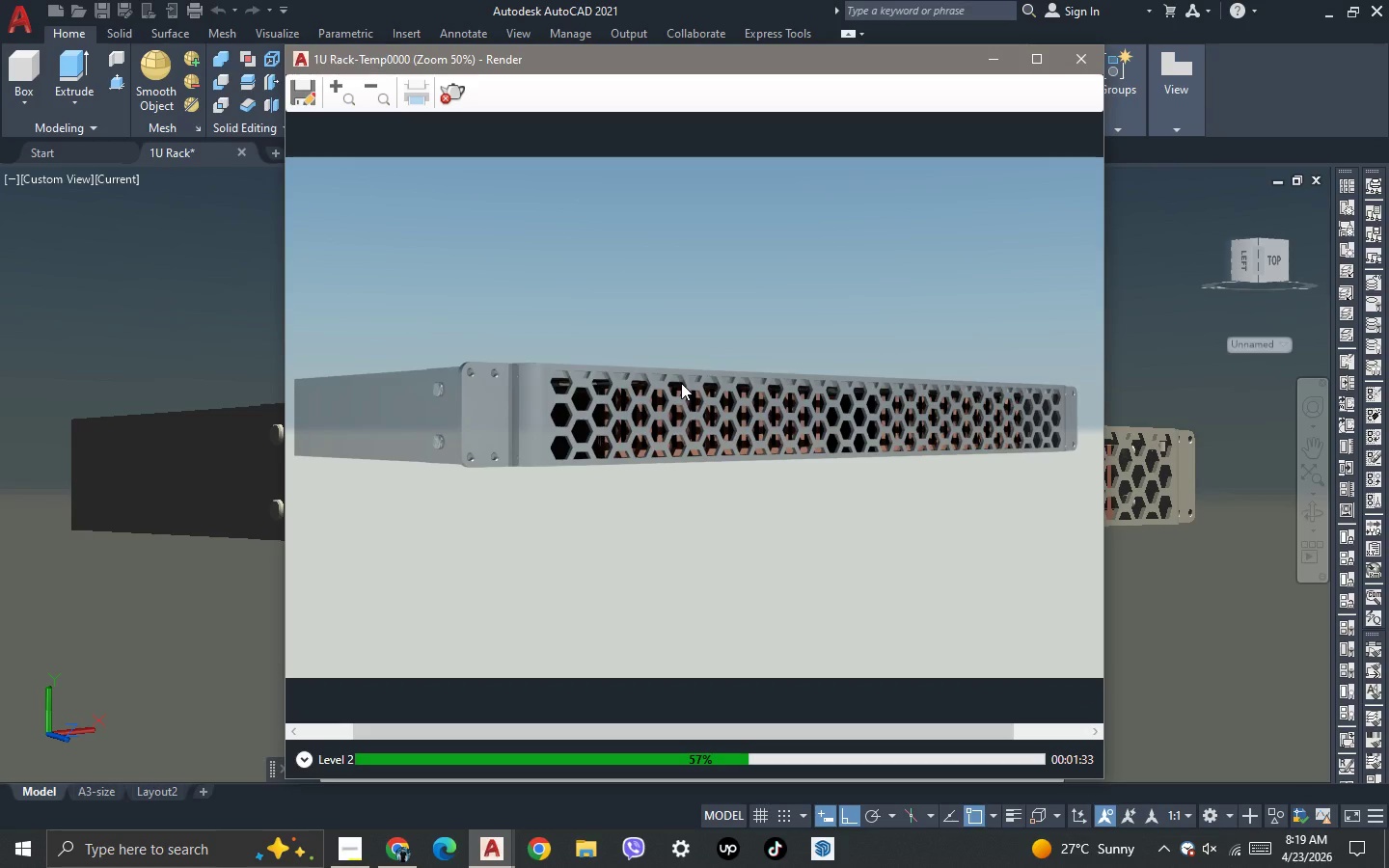 
wait(5.5)
 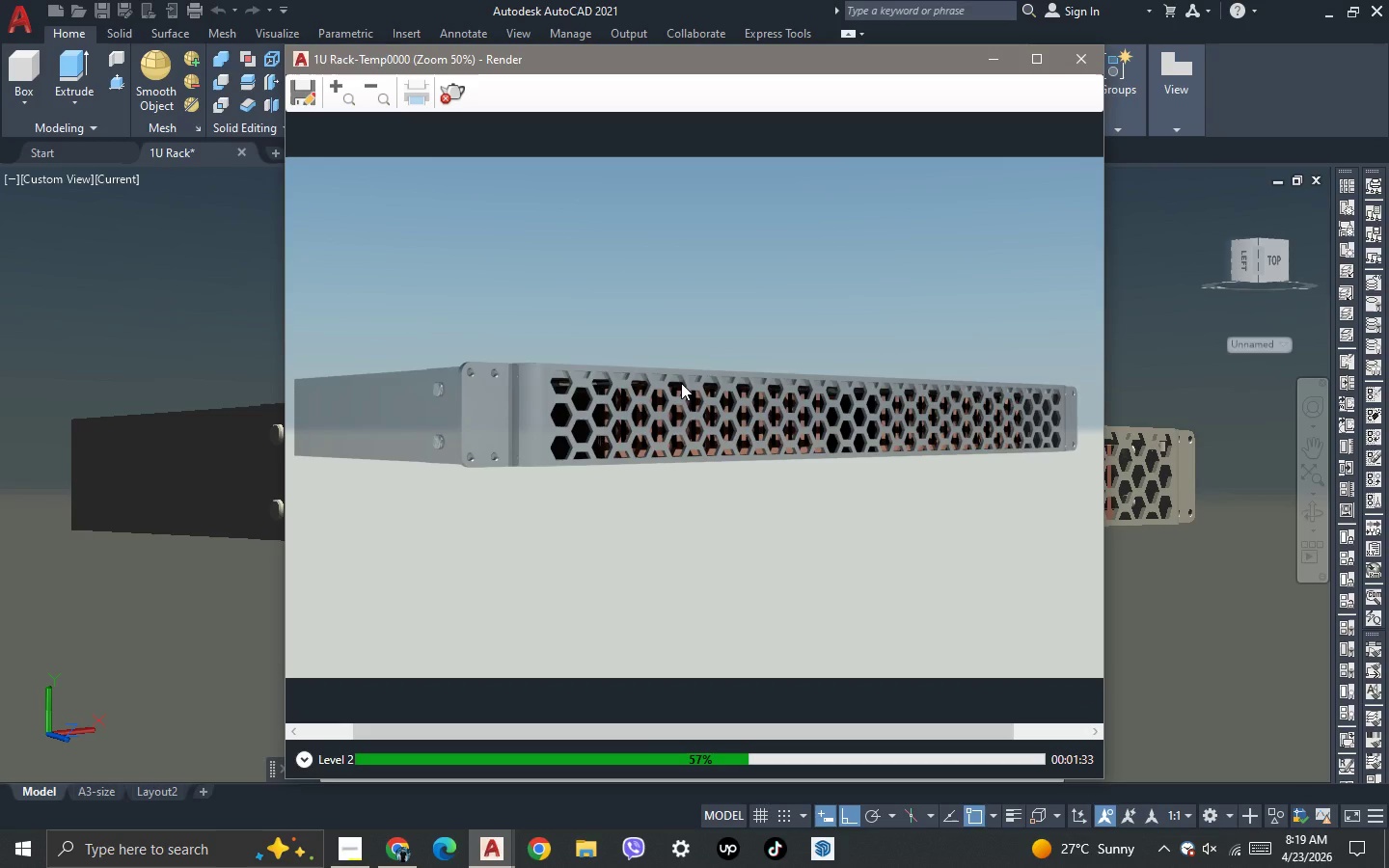 
scroll: coordinate [681, 383], scroll_direction: down, amount: 2.0
 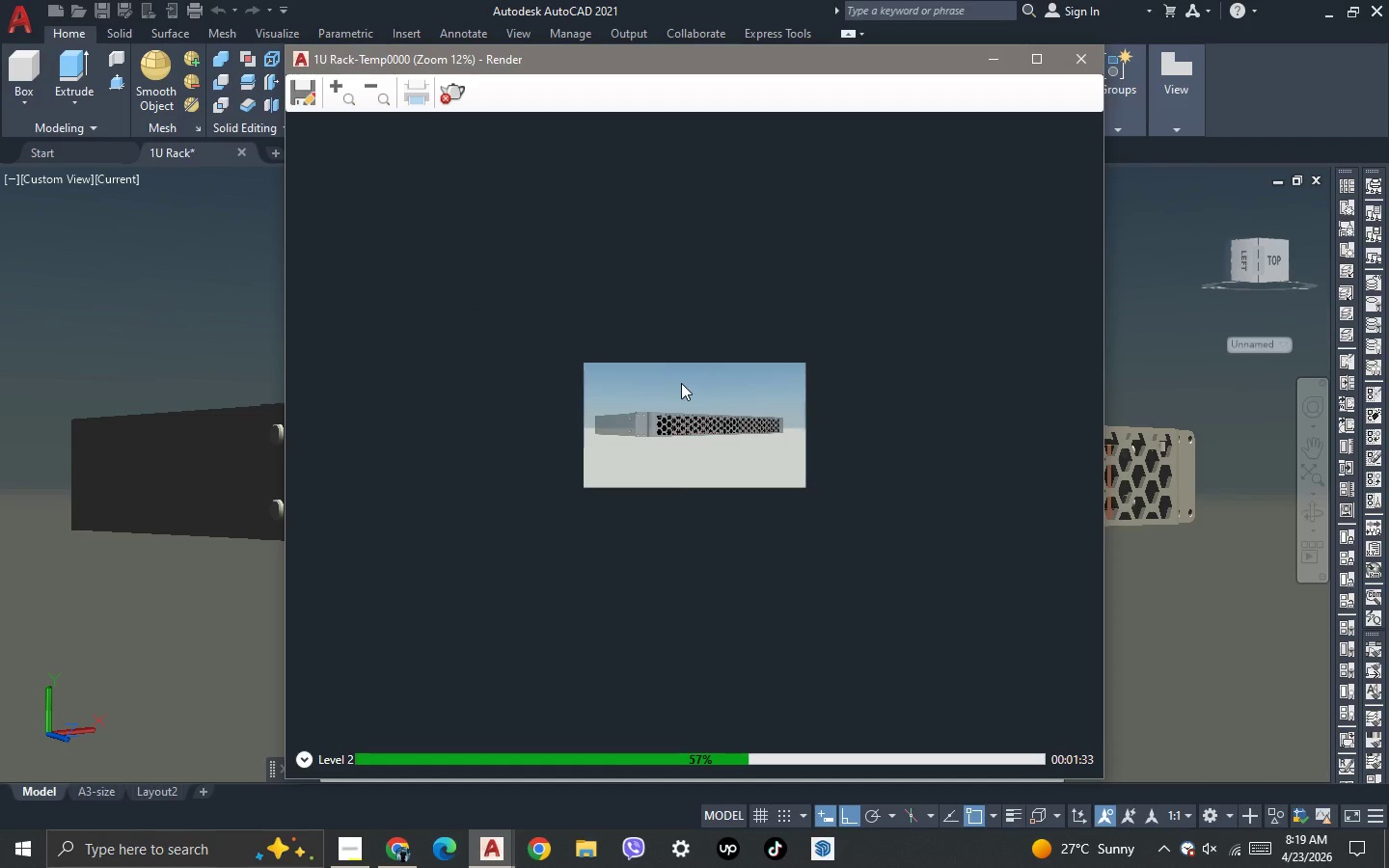 
scroll: coordinate [681, 383], scroll_direction: up, amount: 1.0
 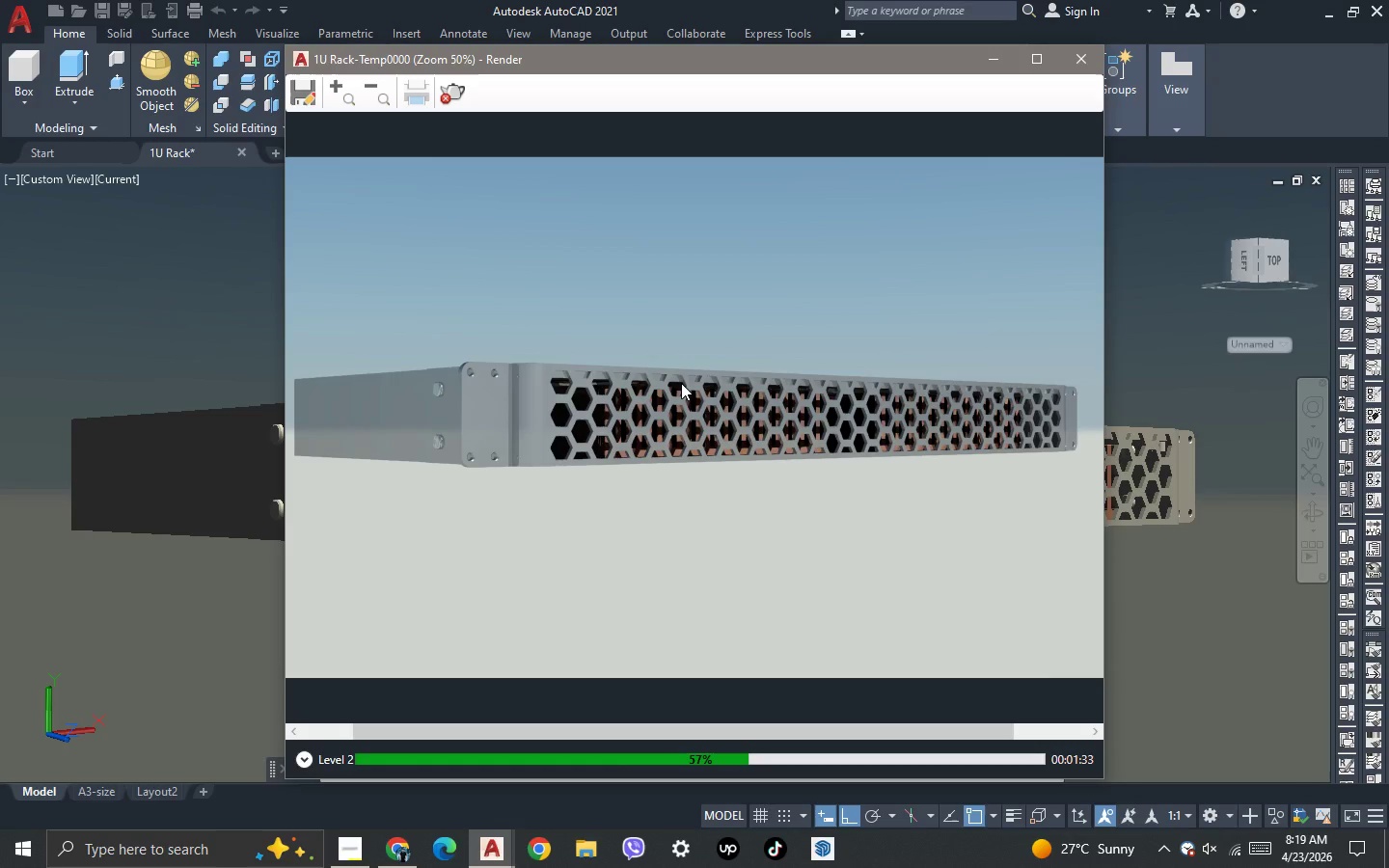 
scroll: coordinate [681, 383], scroll_direction: down, amount: 2.0
 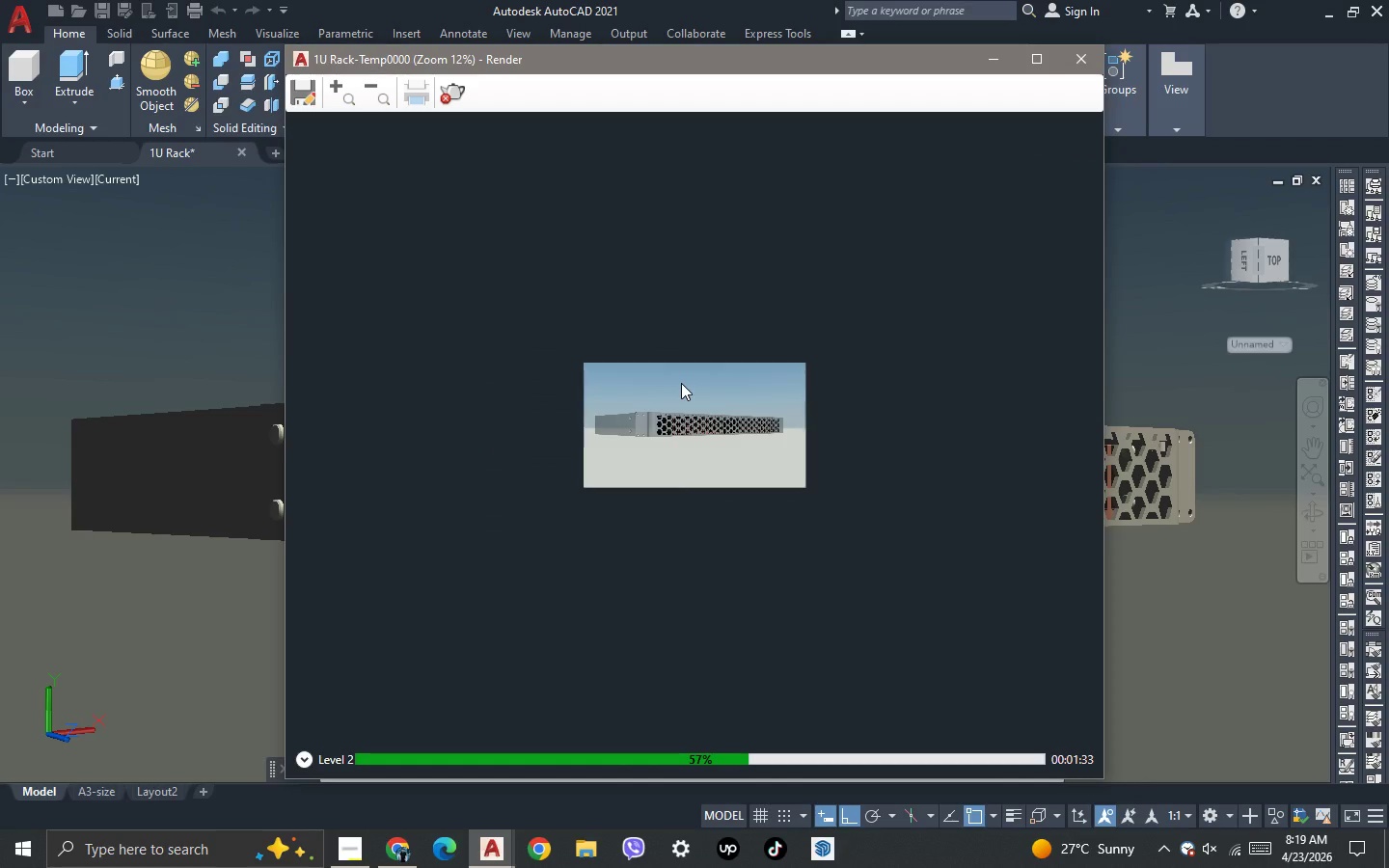 
scroll: coordinate [681, 383], scroll_direction: up, amount: 3.0
 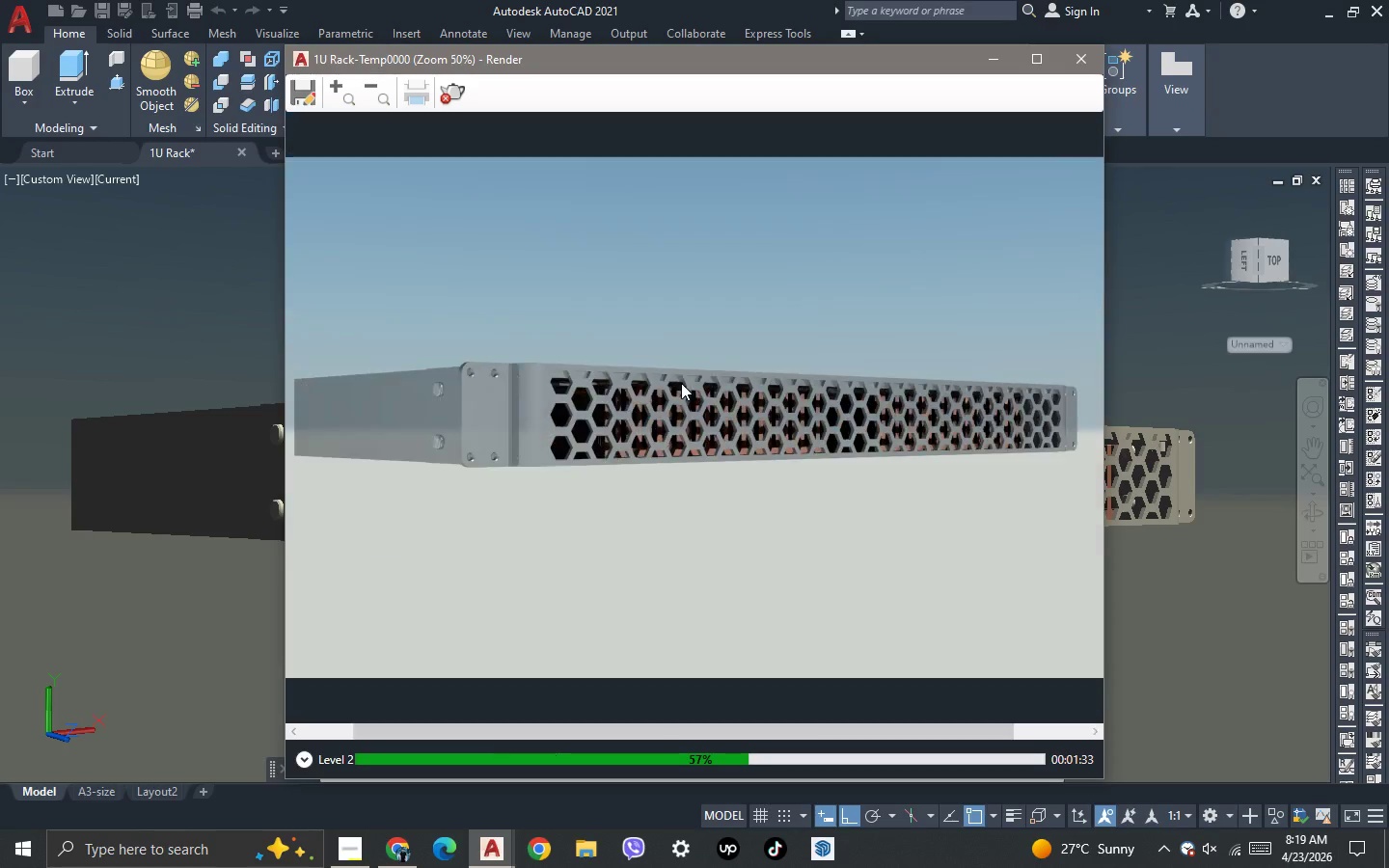 
scroll: coordinate [681, 383], scroll_direction: down, amount: 1.0
 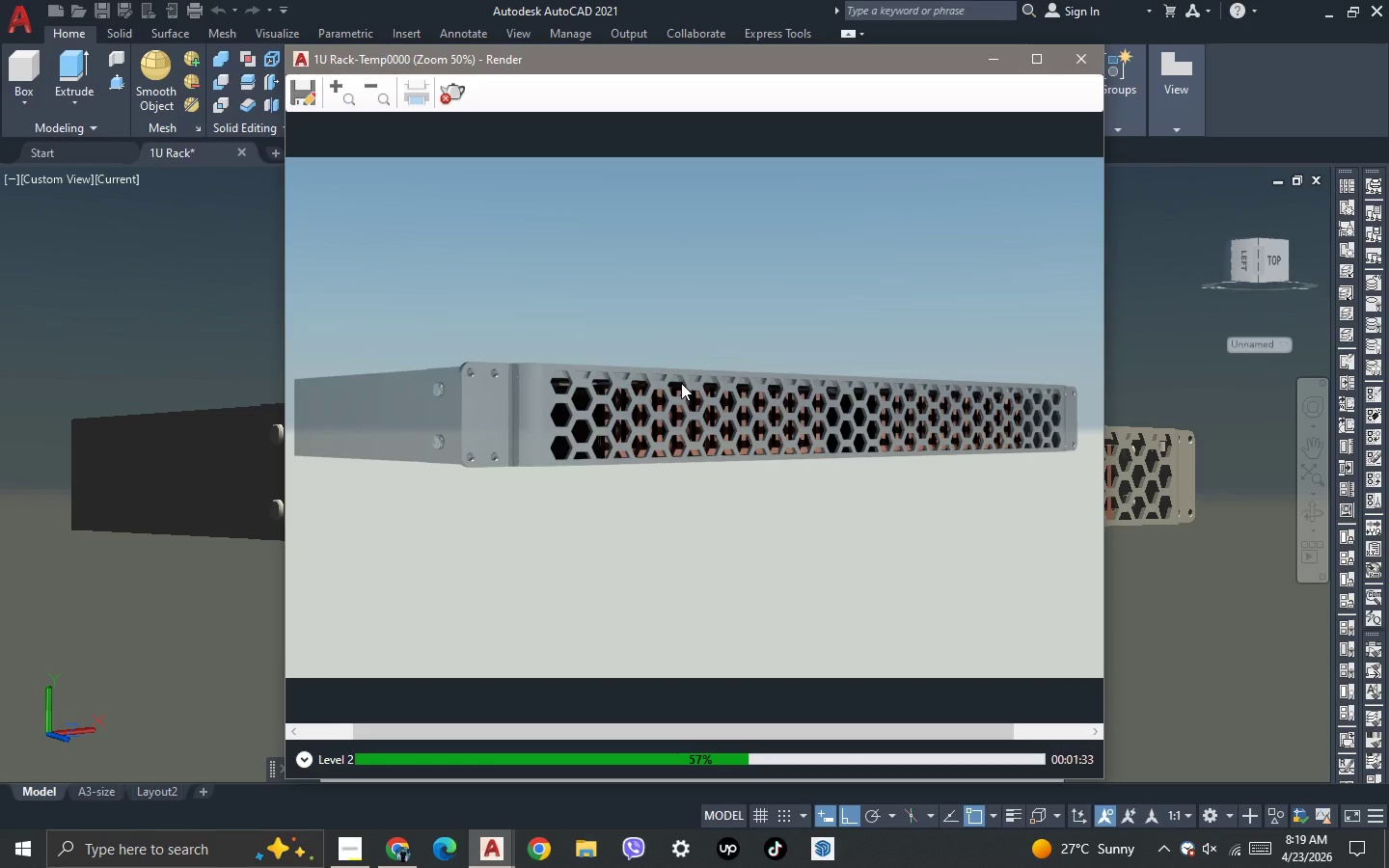 
scroll: coordinate [681, 383], scroll_direction: up, amount: 2.0
 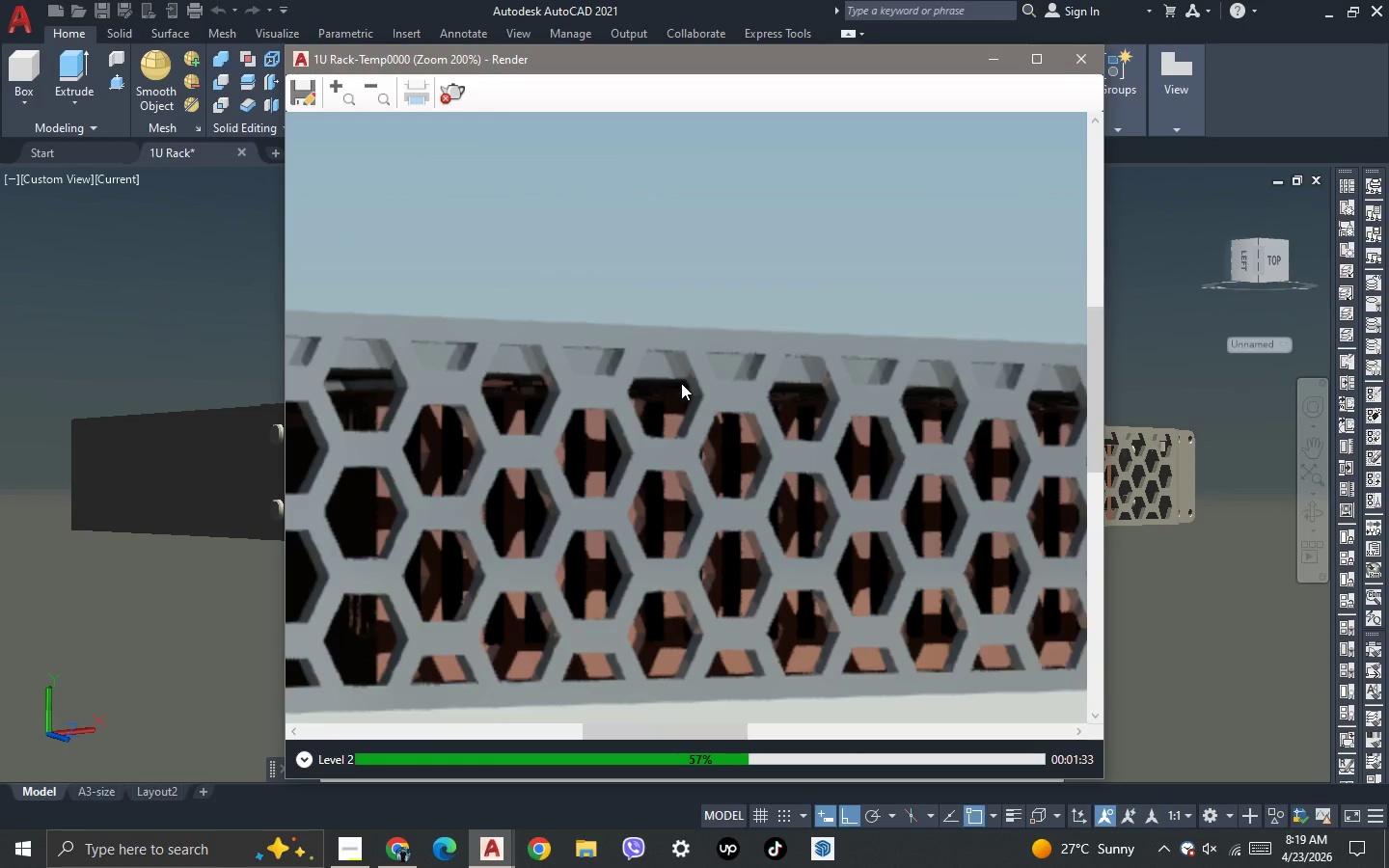 
scroll: coordinate [681, 383], scroll_direction: down, amount: 3.0
 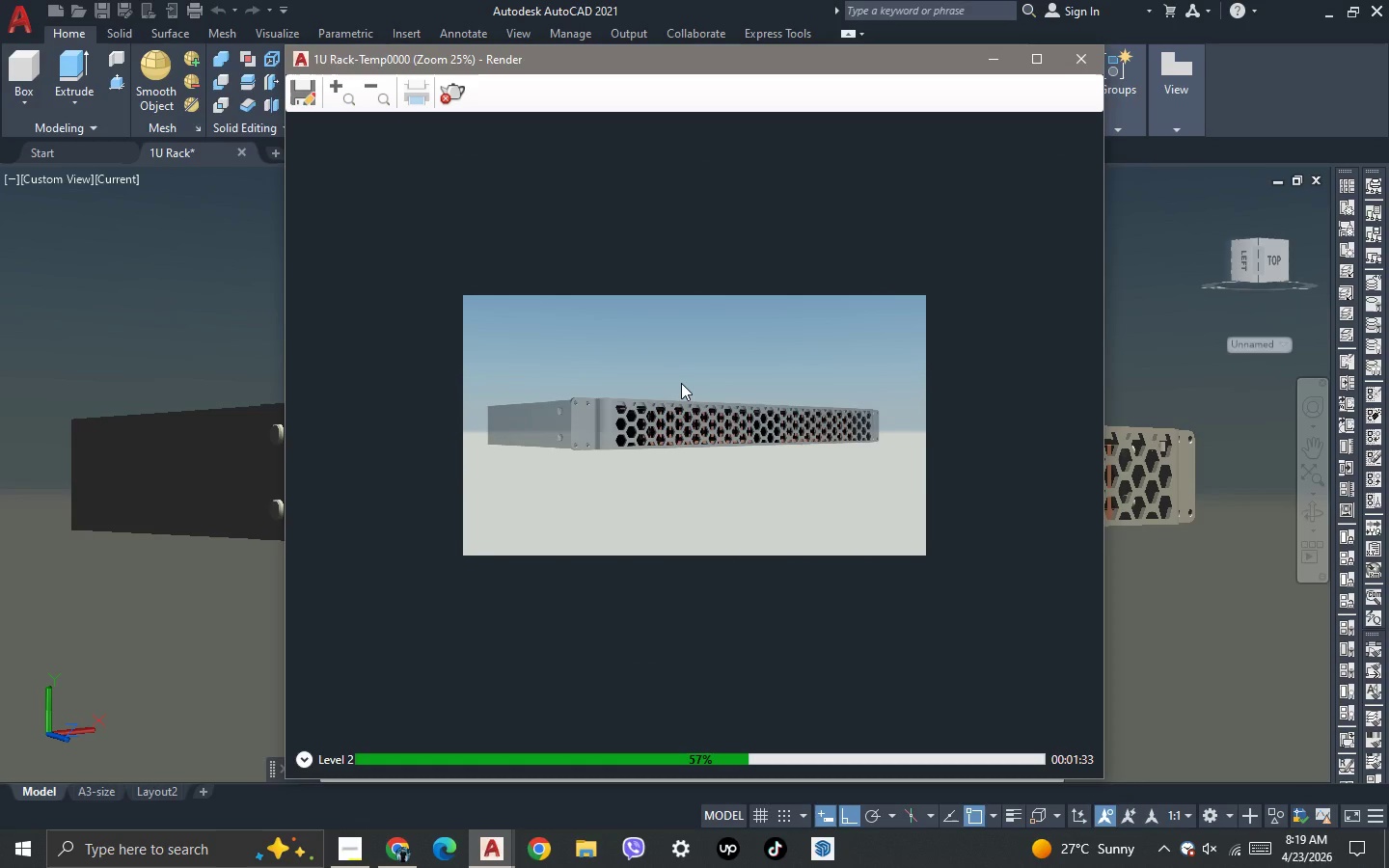 
scroll: coordinate [681, 383], scroll_direction: up, amount: 5.0
 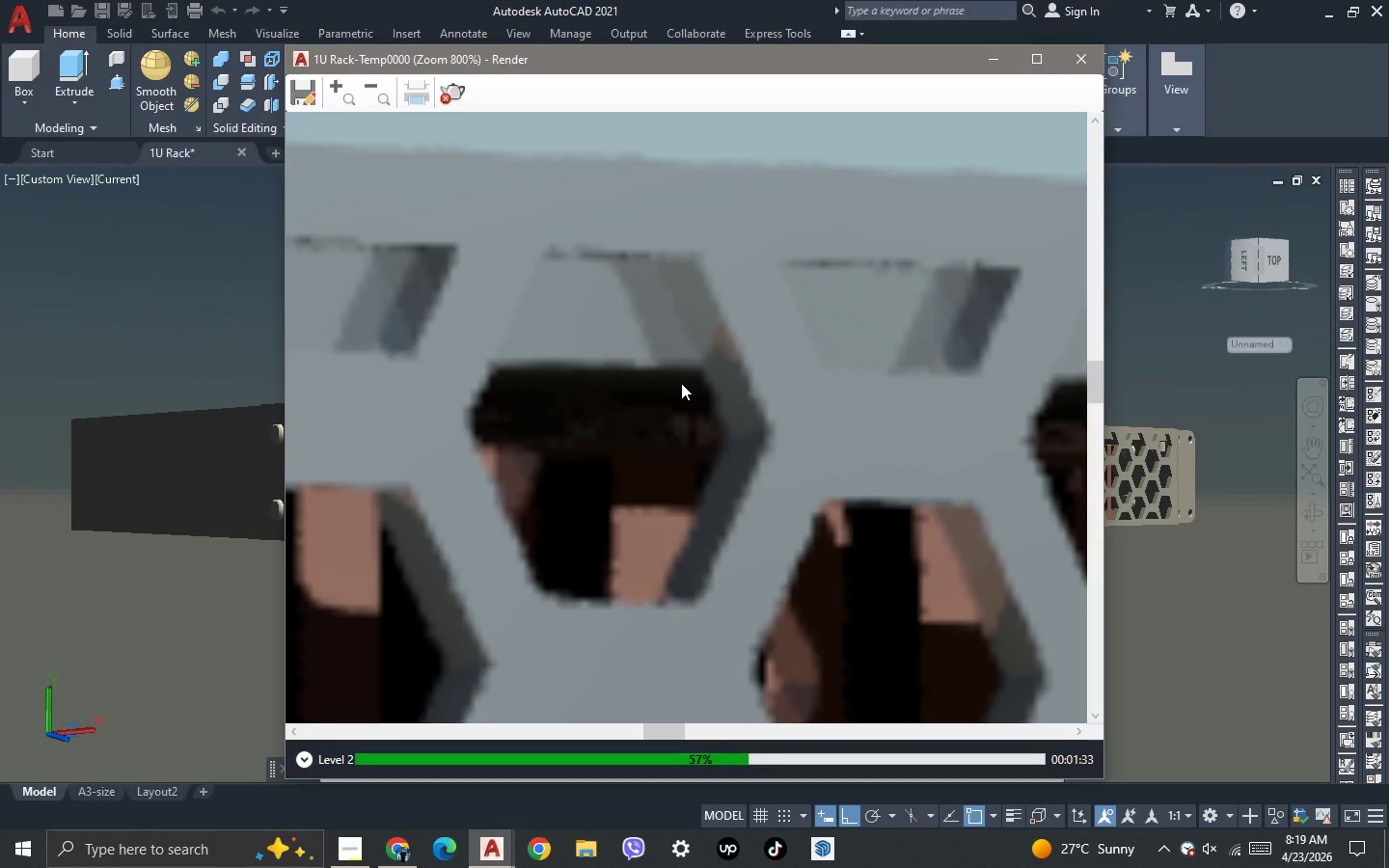 
scroll: coordinate [681, 383], scroll_direction: down, amount: 5.0
 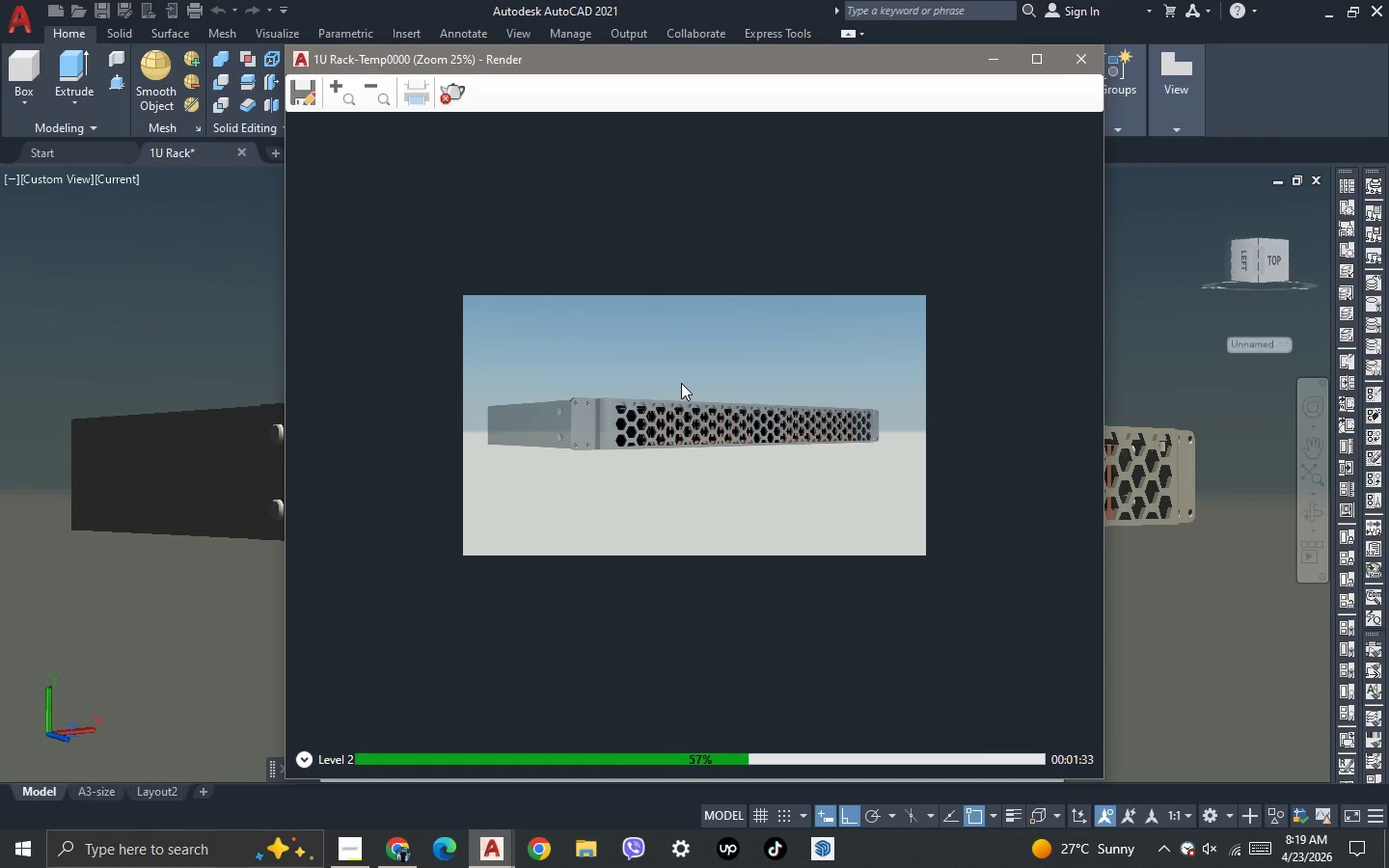 
wait(5.27)
 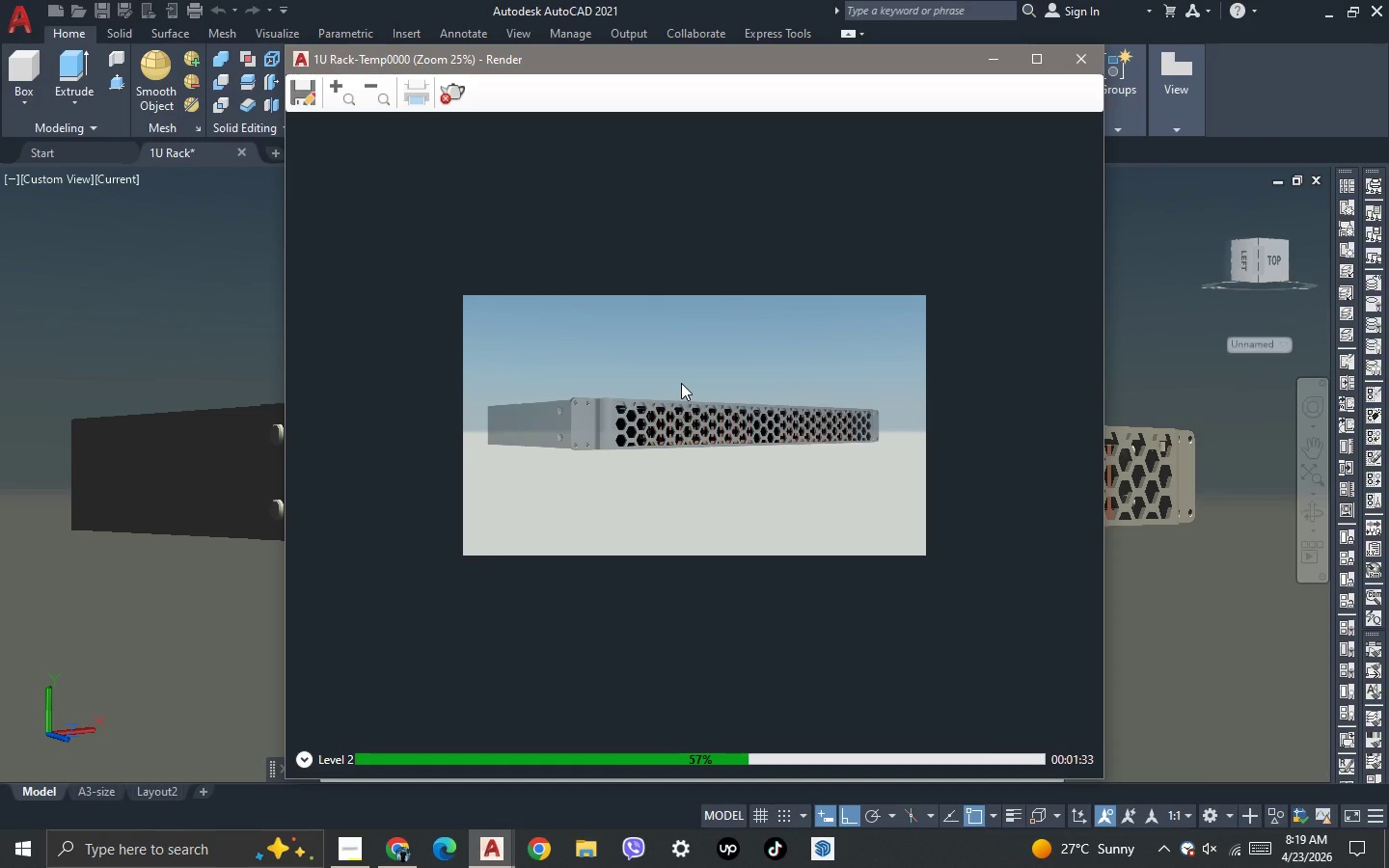 
scroll: coordinate [681, 383], scroll_direction: up, amount: 1.0
 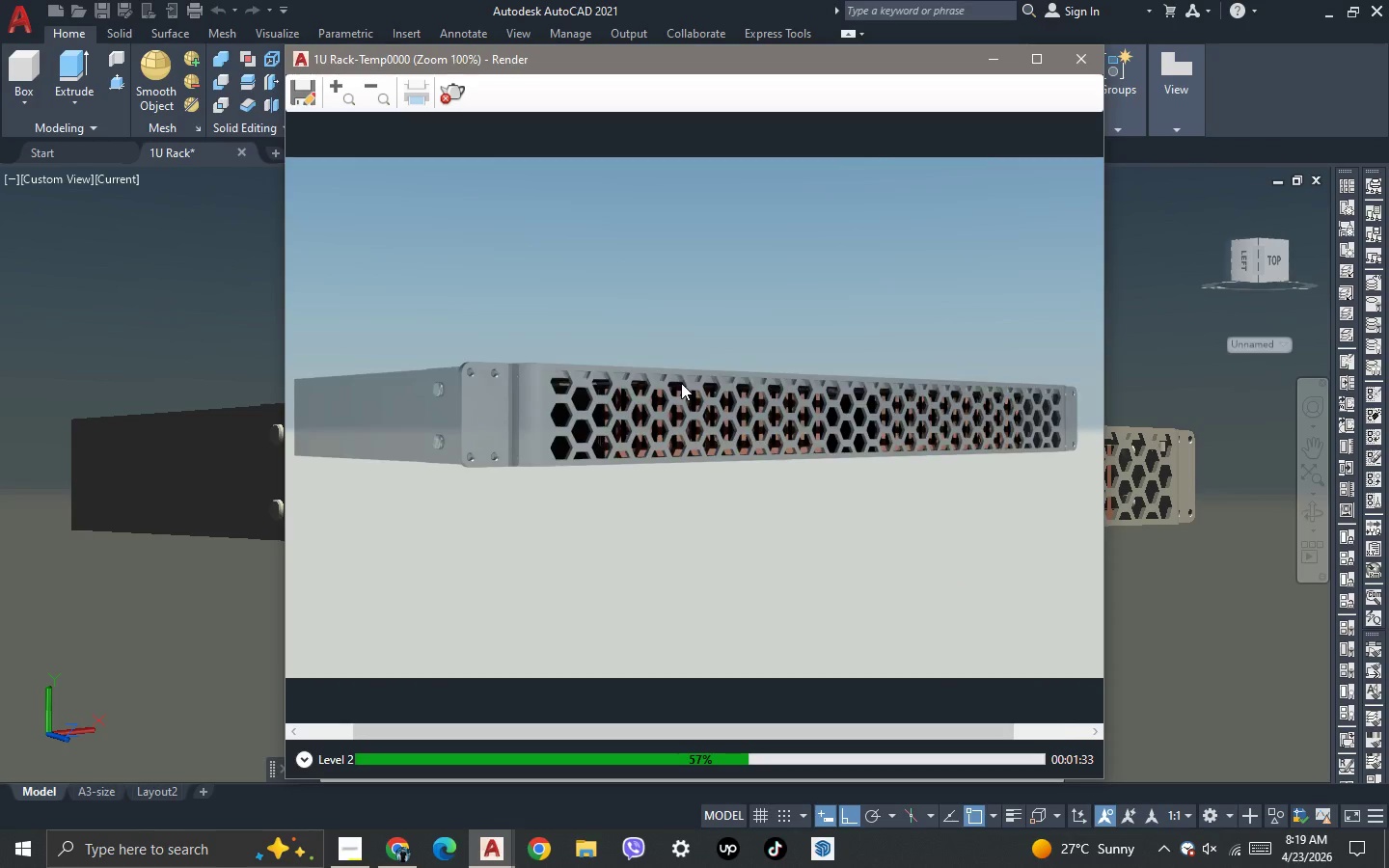 
scroll: coordinate [681, 383], scroll_direction: down, amount: 1.0
 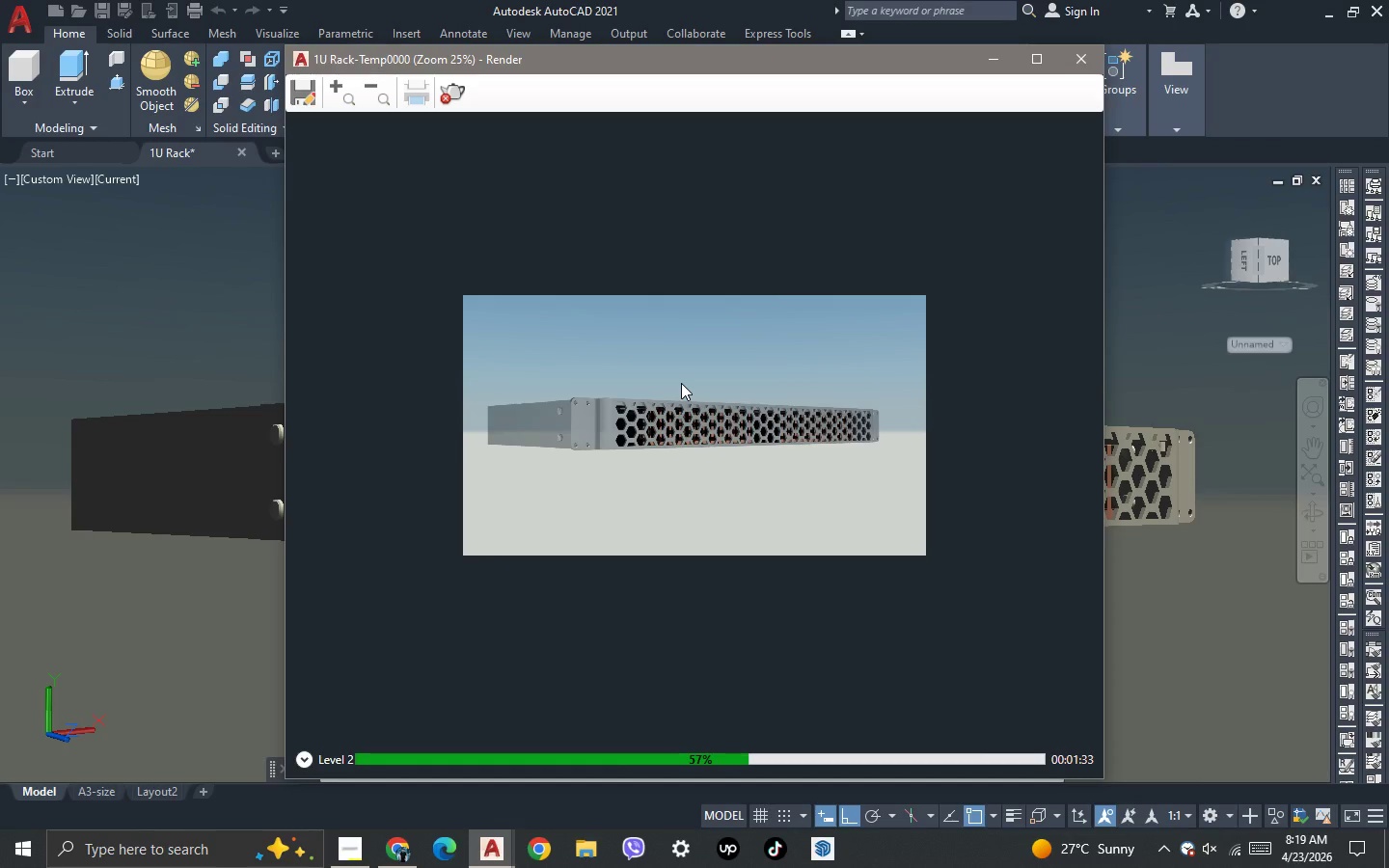 
scroll: coordinate [681, 383], scroll_direction: up, amount: 2.0
 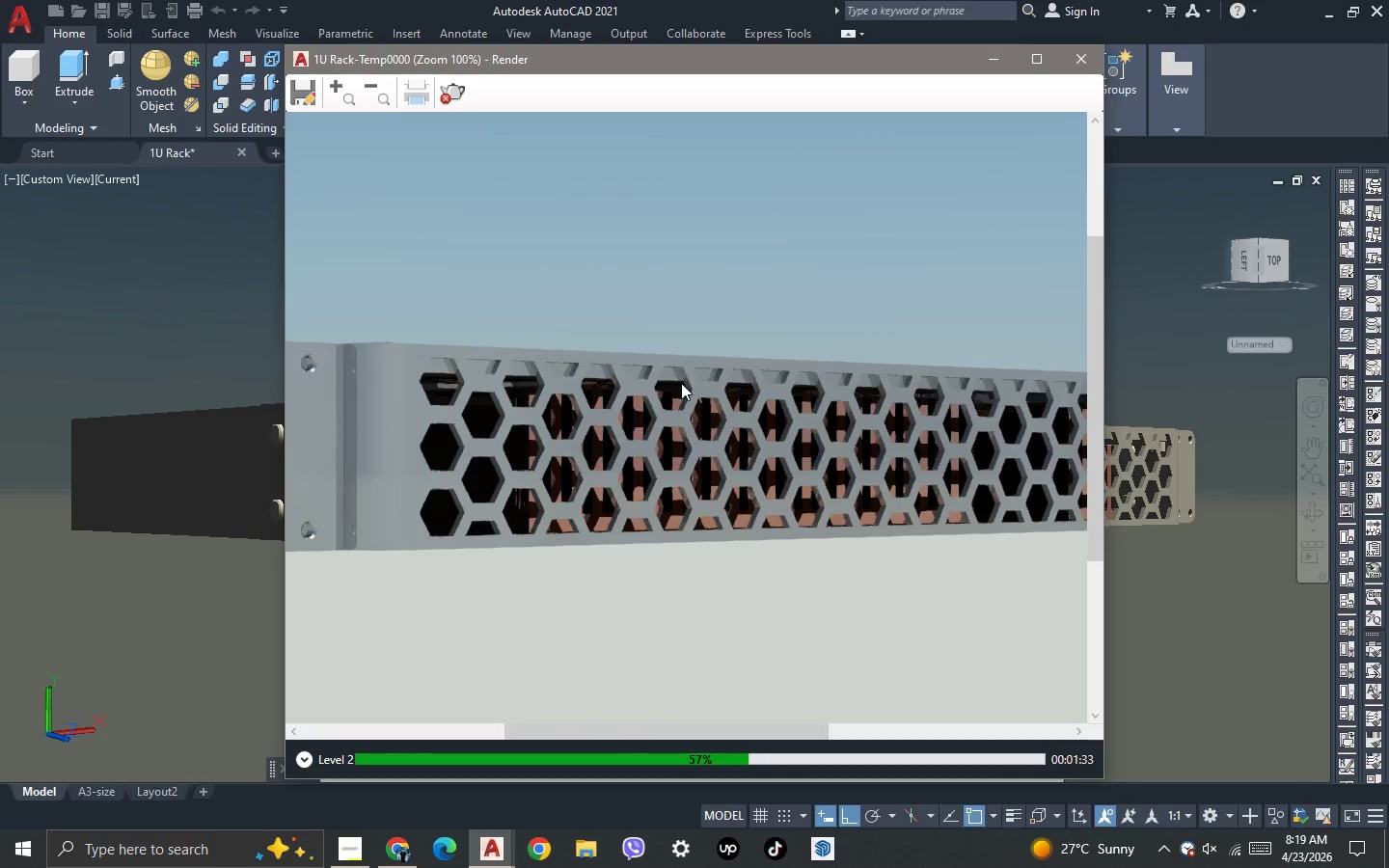 
scroll: coordinate [681, 383], scroll_direction: down, amount: 3.0
 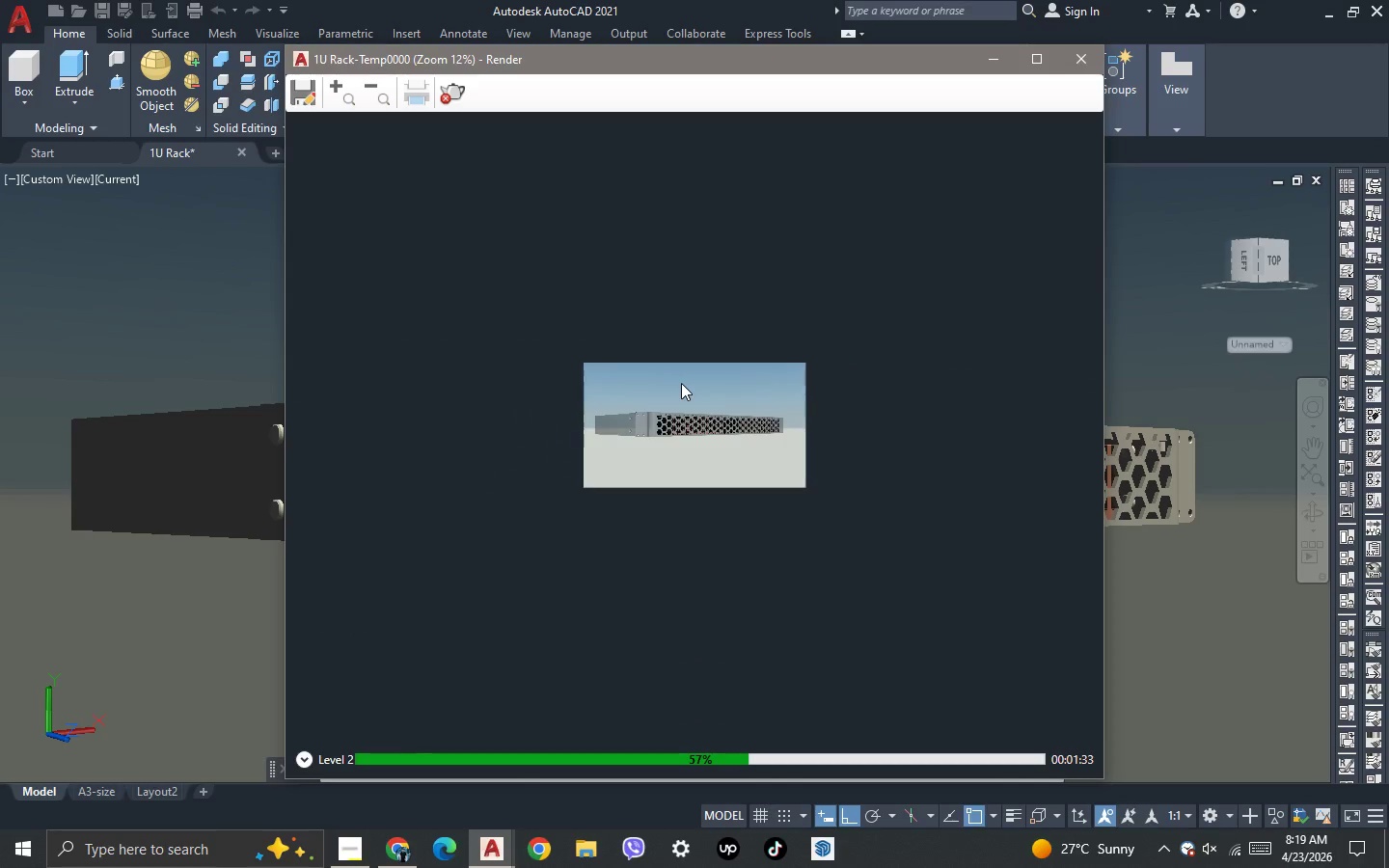 
scroll: coordinate [681, 383], scroll_direction: none, amount: 0.0
 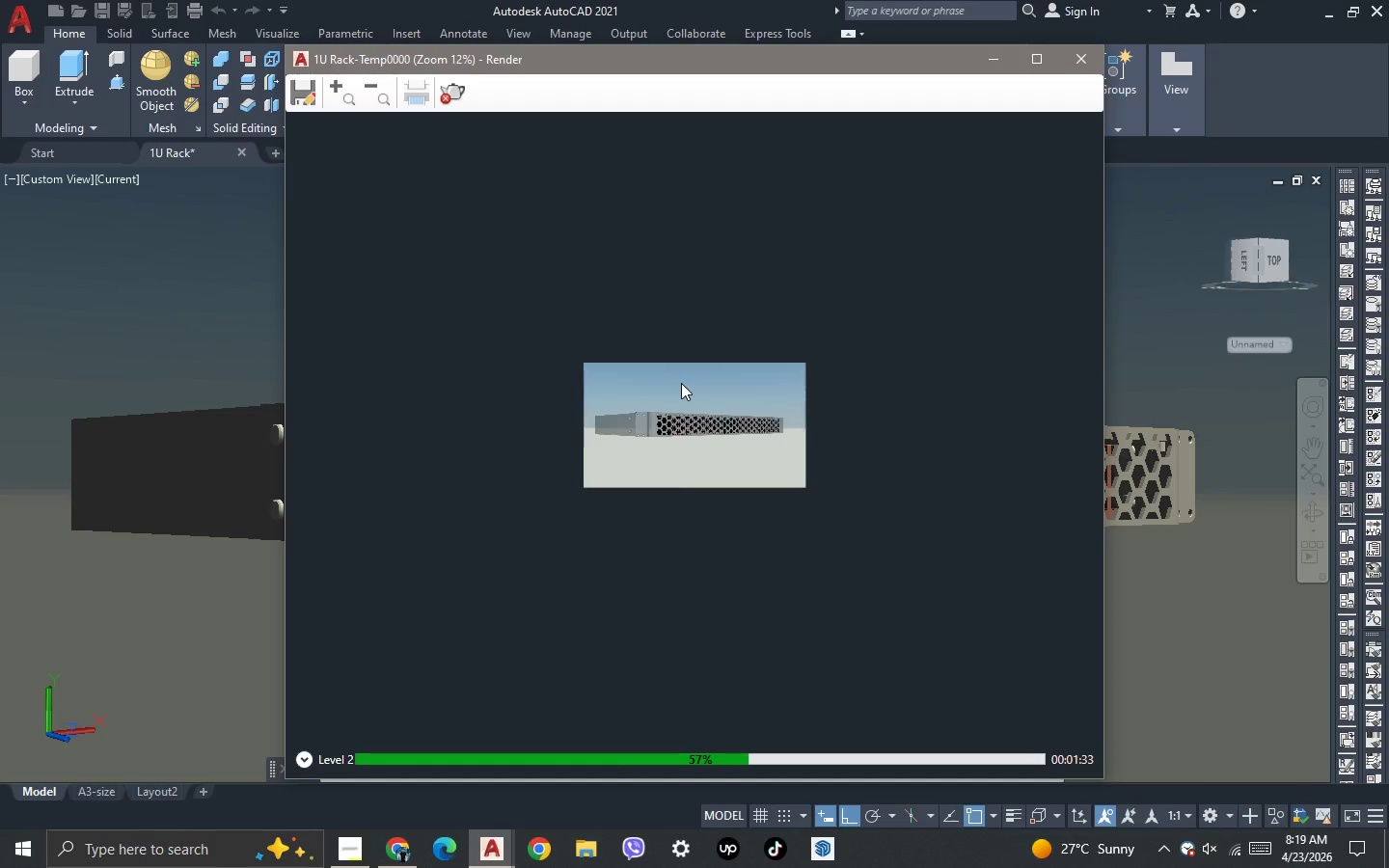 
scroll: coordinate [681, 383], scroll_direction: up, amount: 2.0
 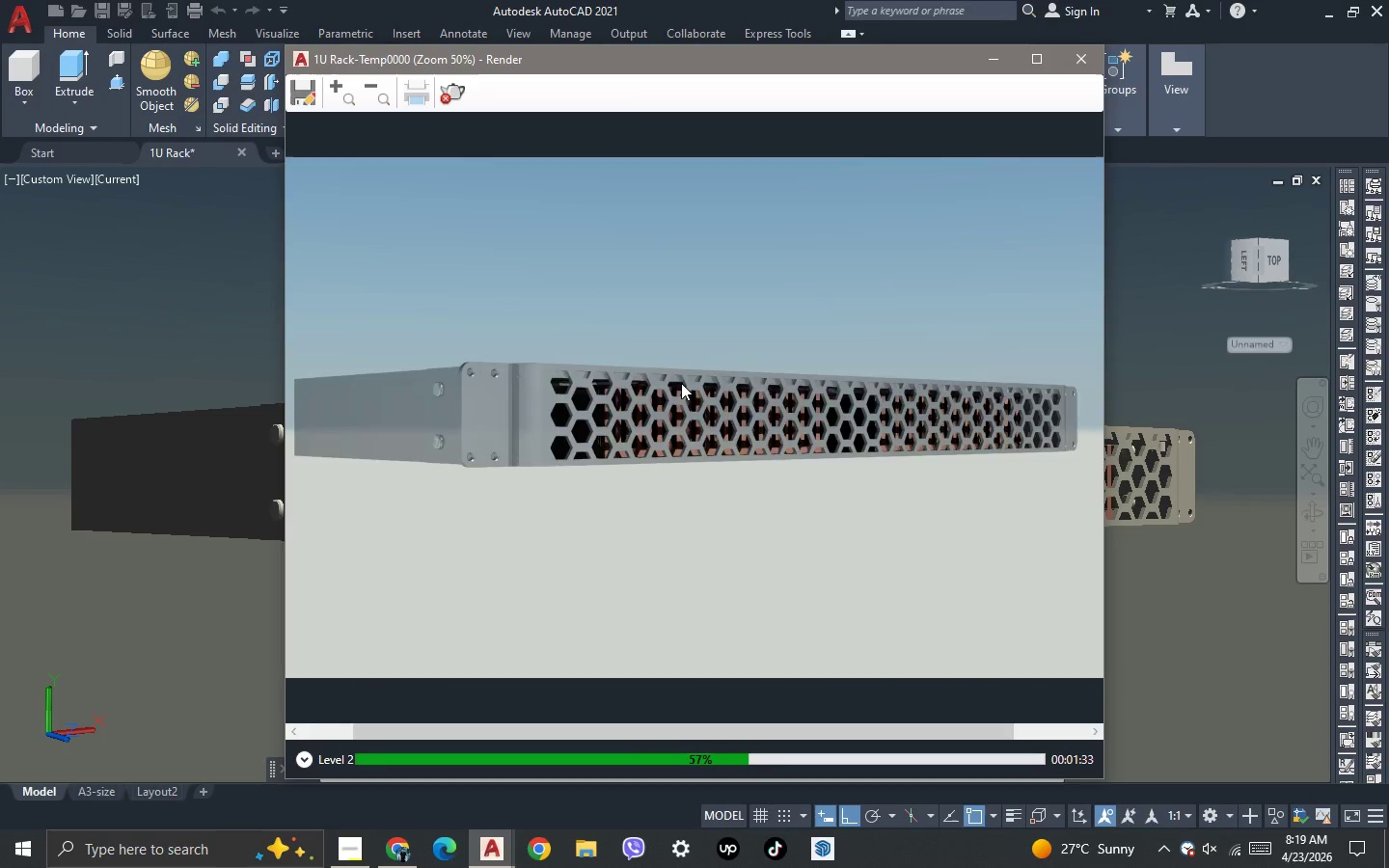 
scroll: coordinate [681, 383], scroll_direction: down, amount: 1.0
 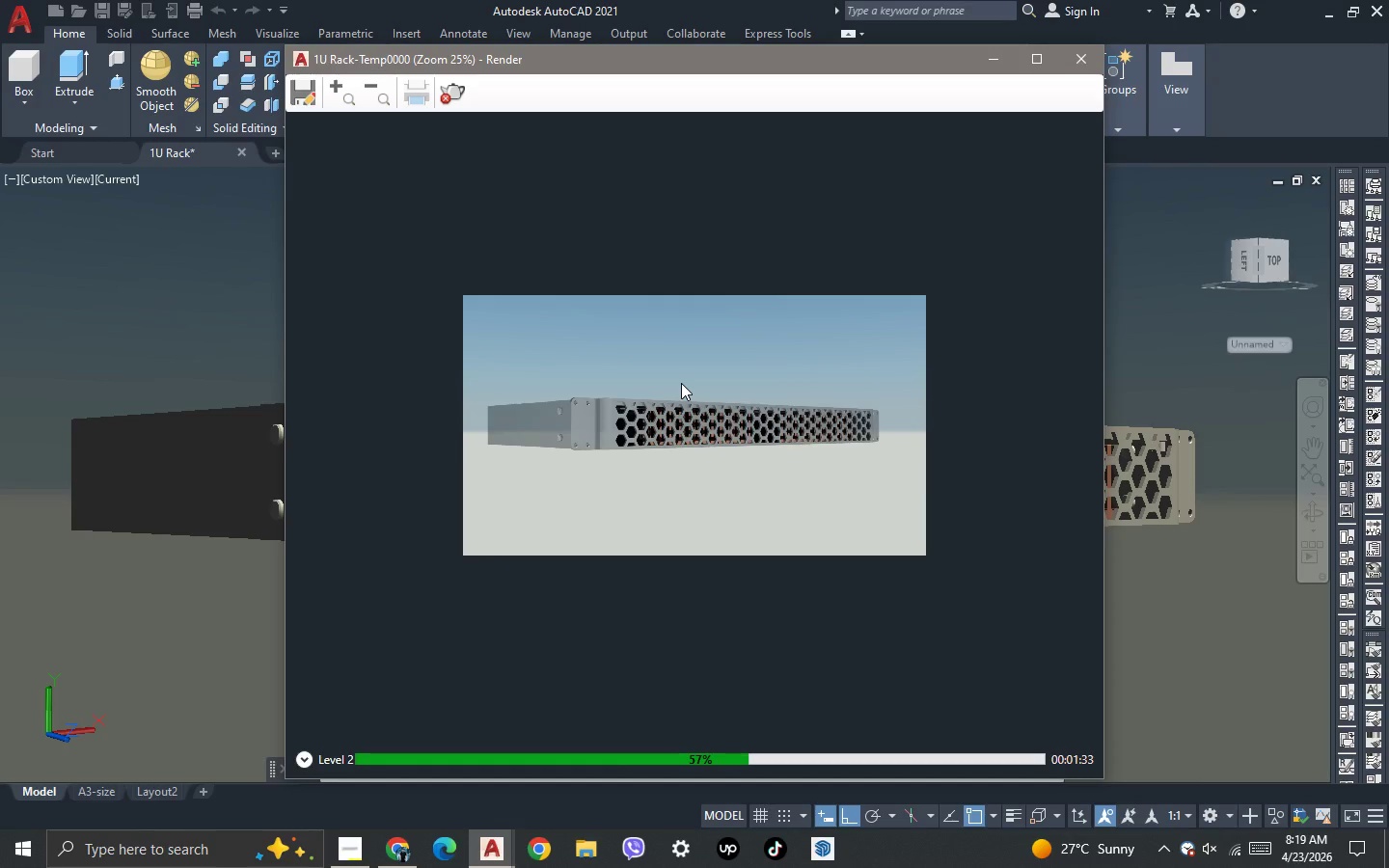 
scroll: coordinate [681, 383], scroll_direction: up, amount: 2.0
 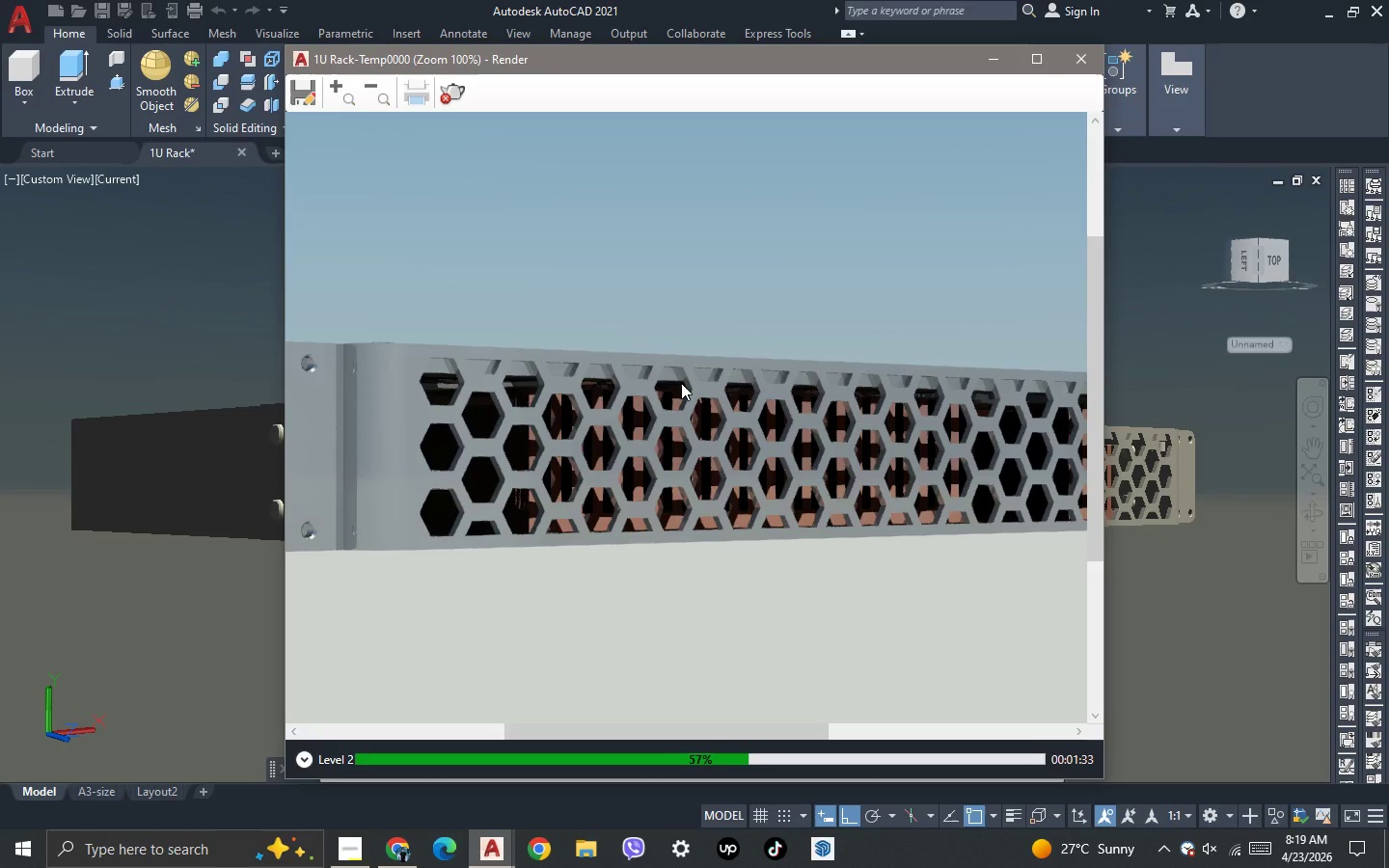 
scroll: coordinate [681, 383], scroll_direction: down, amount: 1.0
 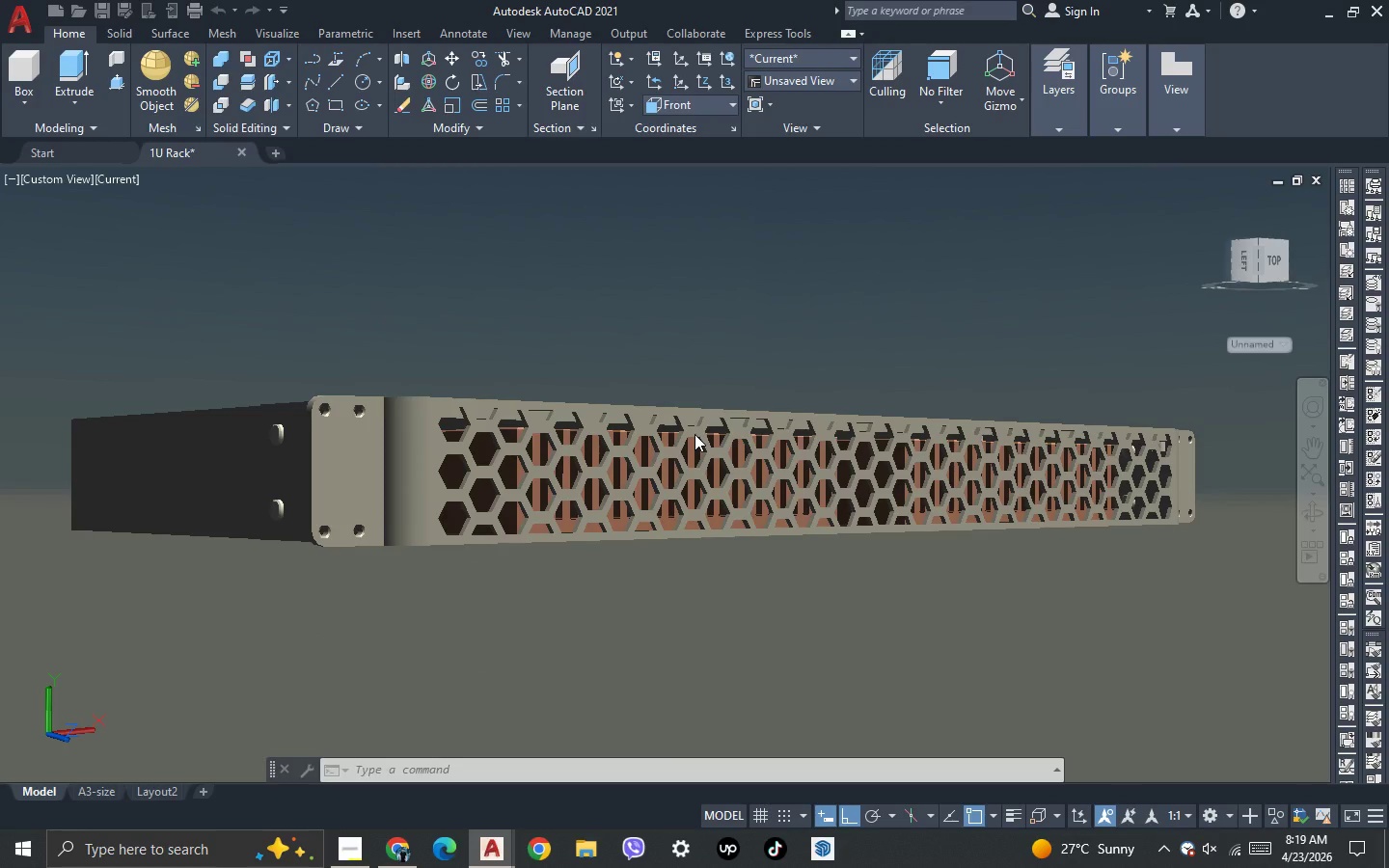 
wait(8.89)
 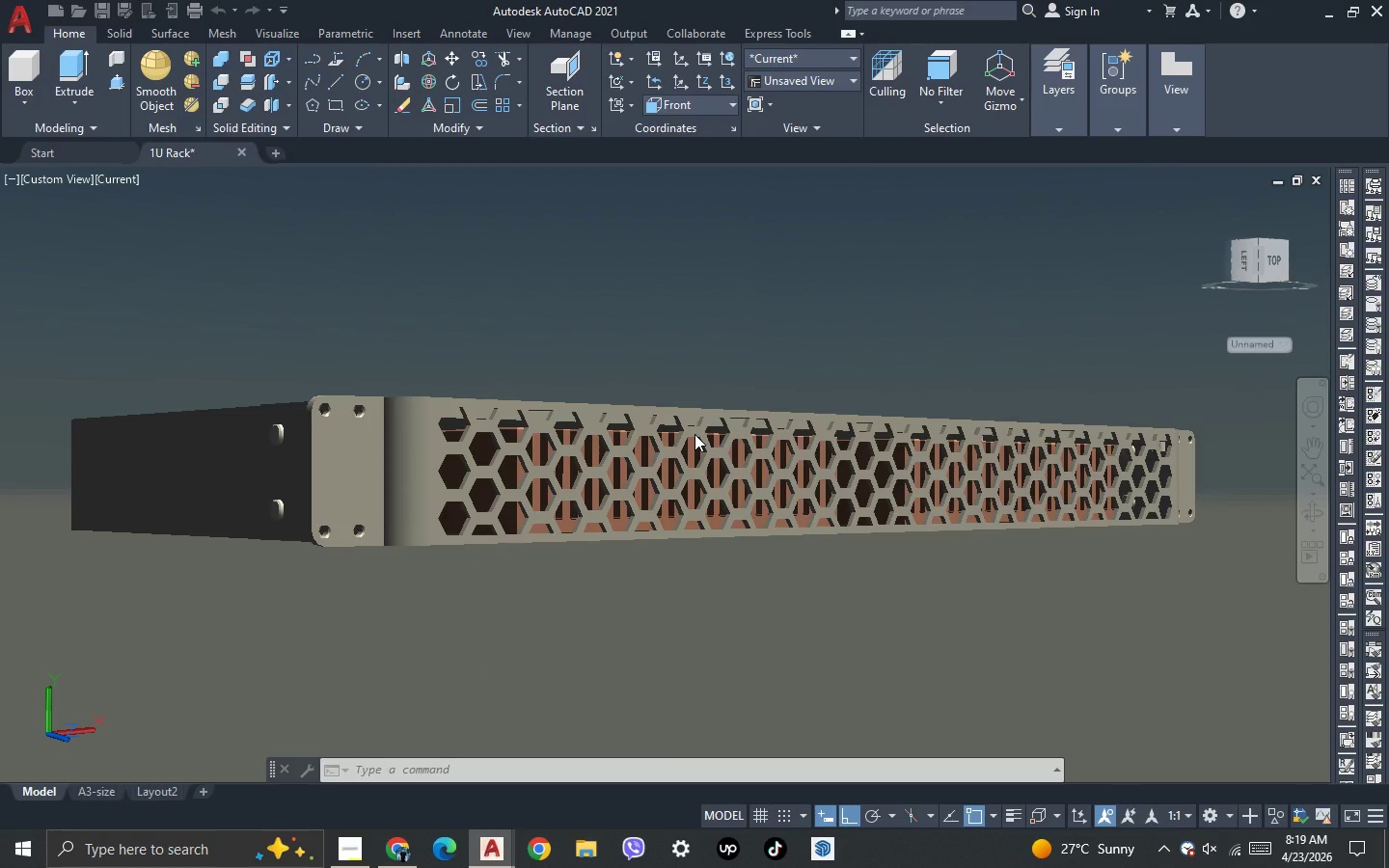 
left_click([597, 773])
 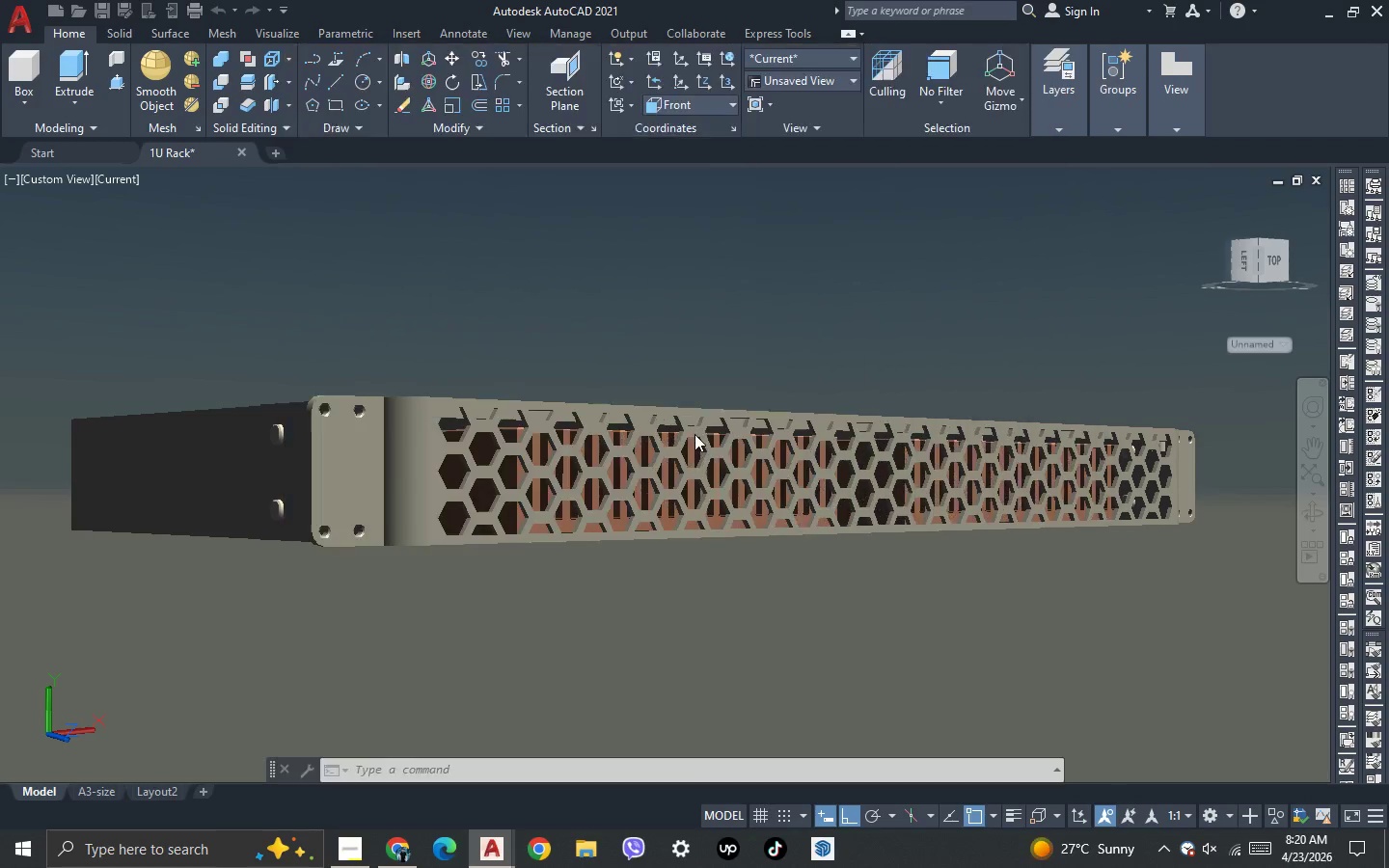 
wait(7.8)
 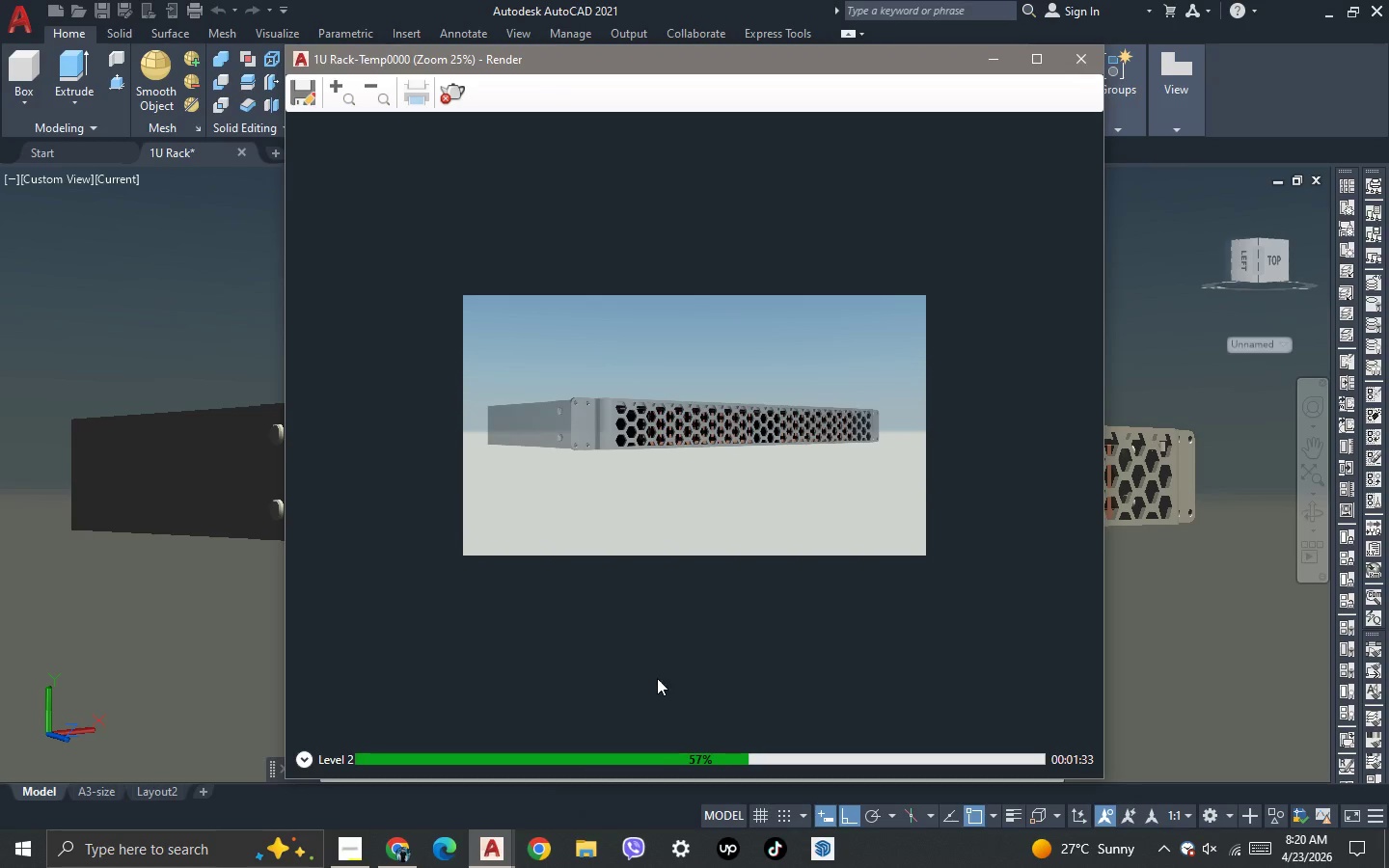 
scroll: coordinate [694, 433], scroll_direction: down, amount: 1.0
 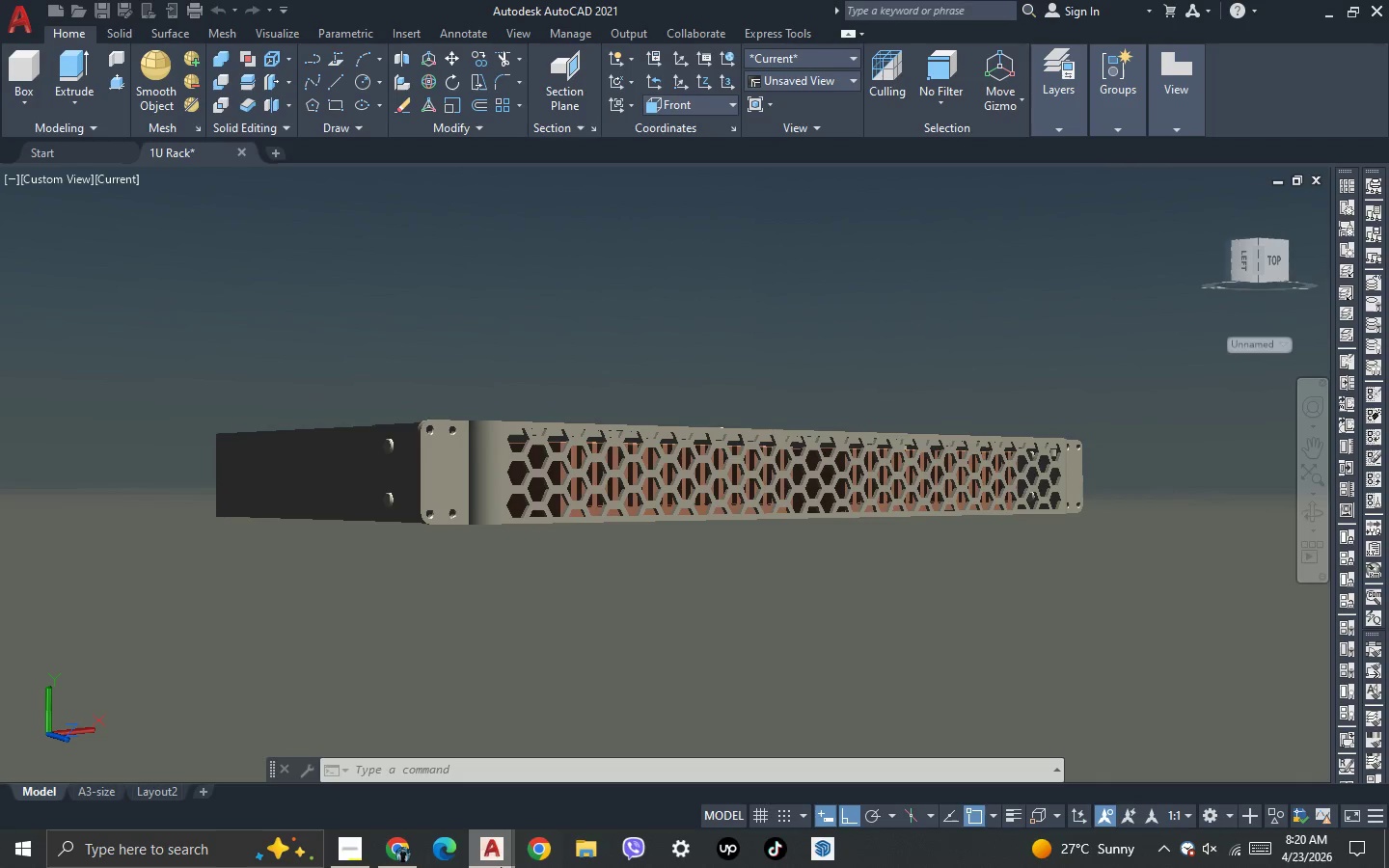 
left_click([497, 850])
 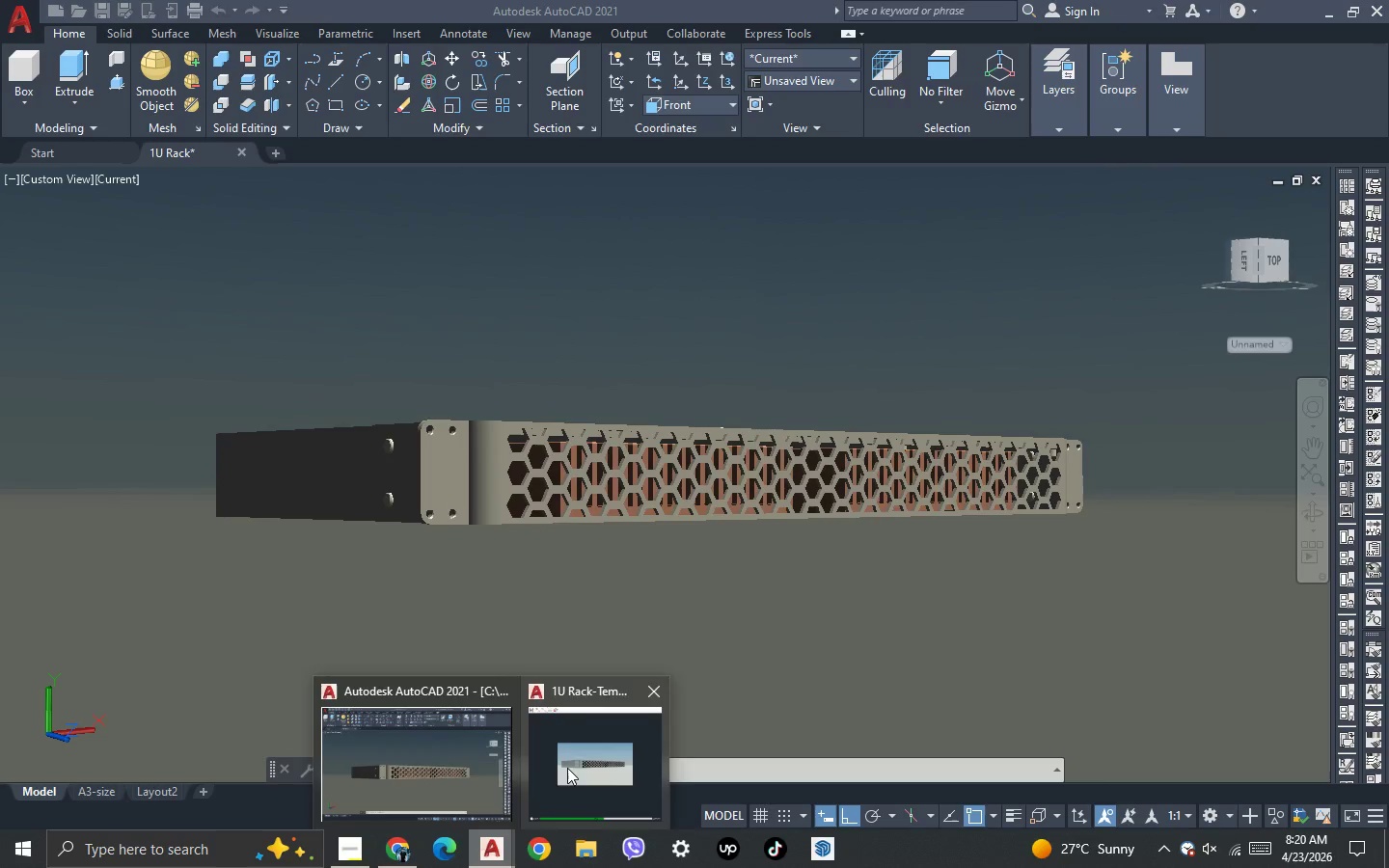 
left_click([567, 768])
 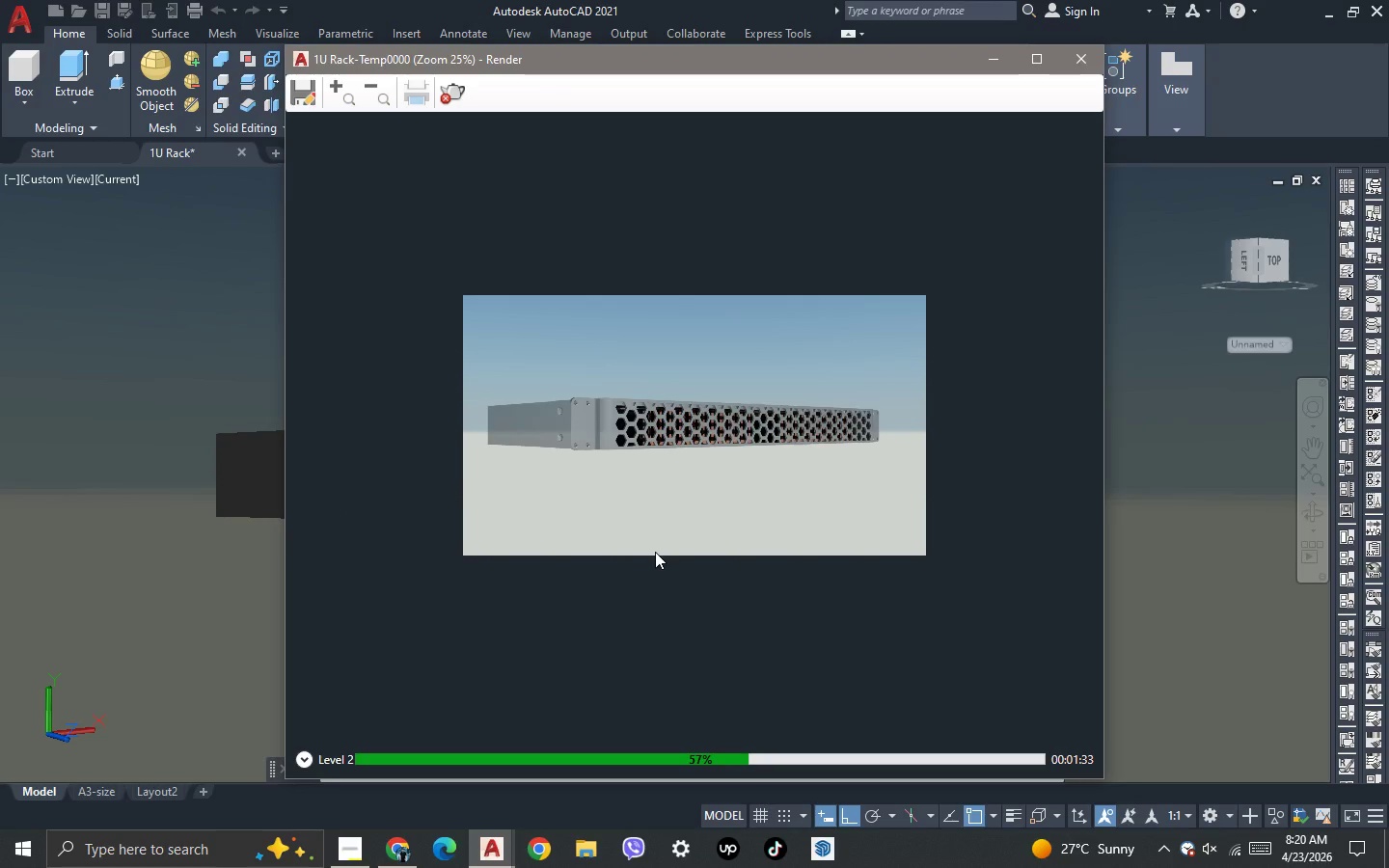 
wait(14.72)
 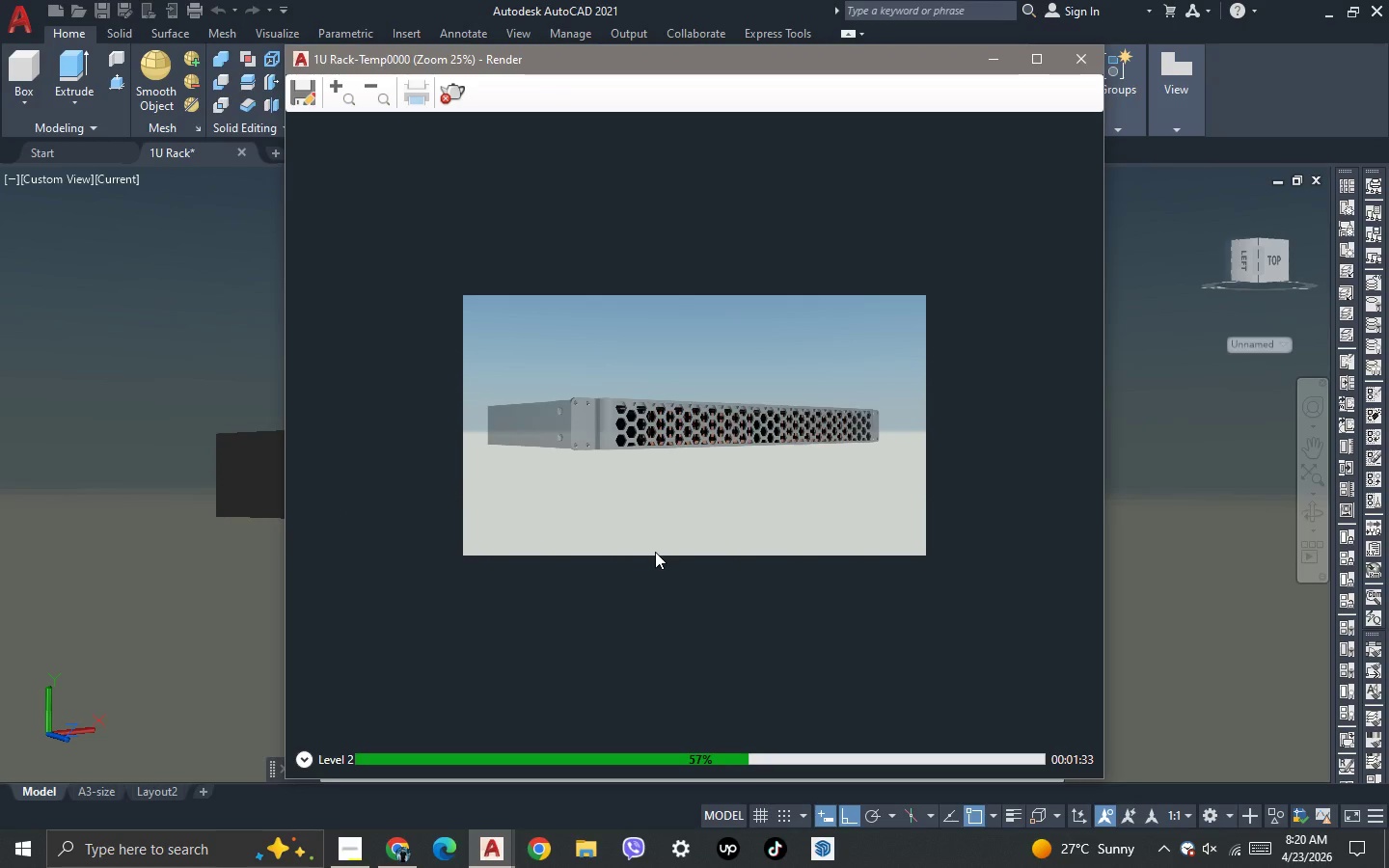 
scroll: coordinate [654, 552], scroll_direction: up, amount: 1.0
 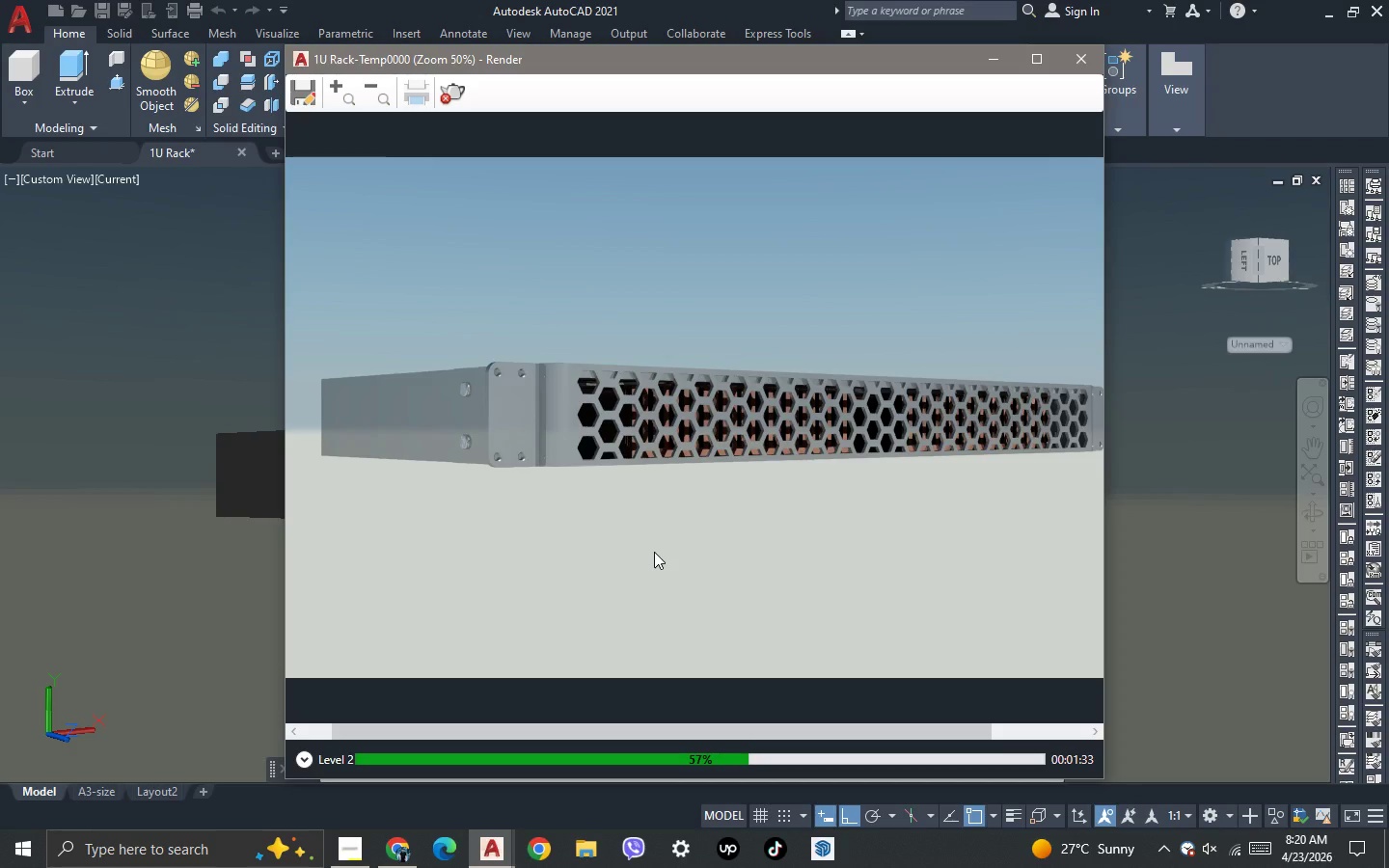 
wait(7.64)
 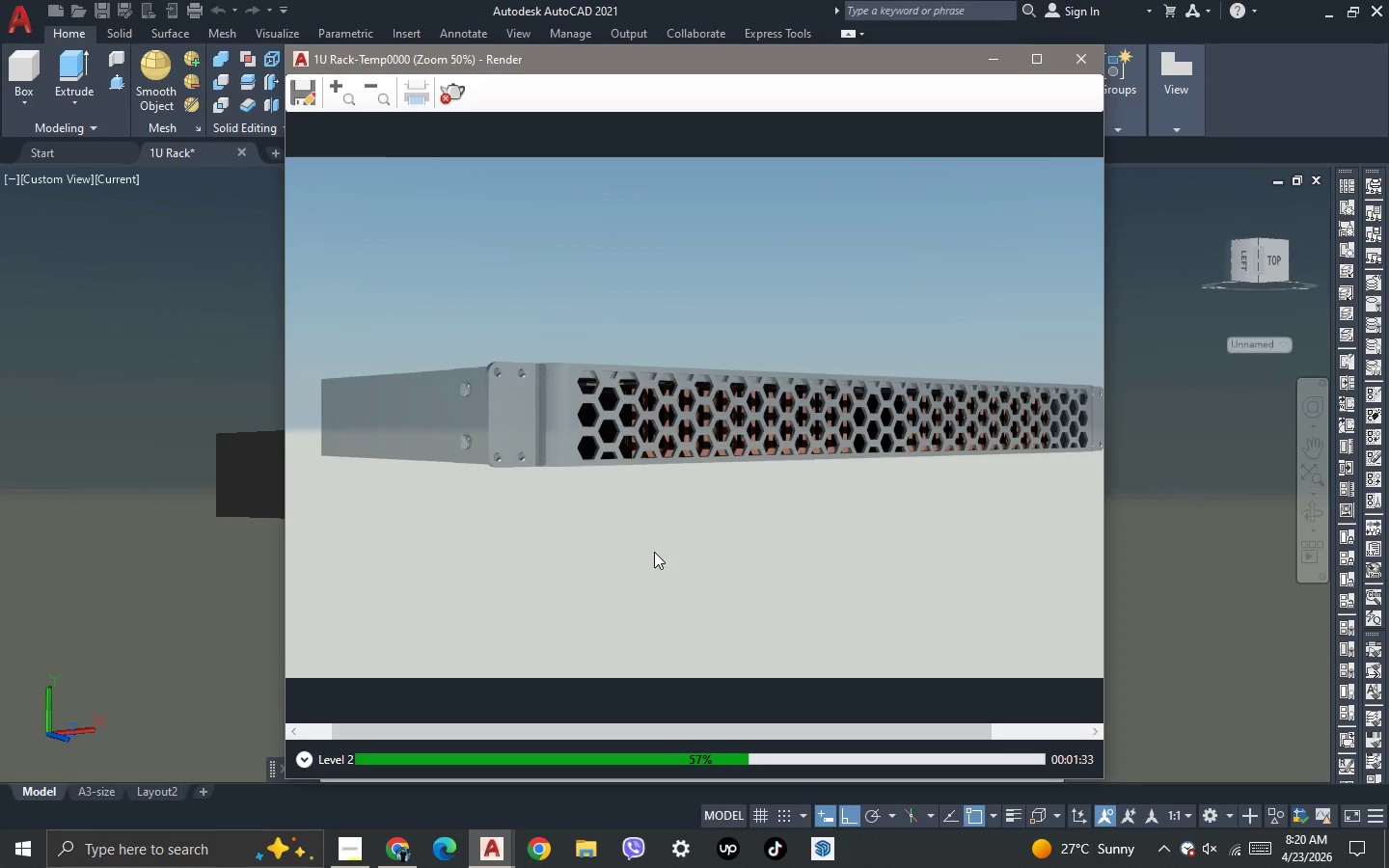 
scroll: coordinate [654, 552], scroll_direction: down, amount: 1.0
 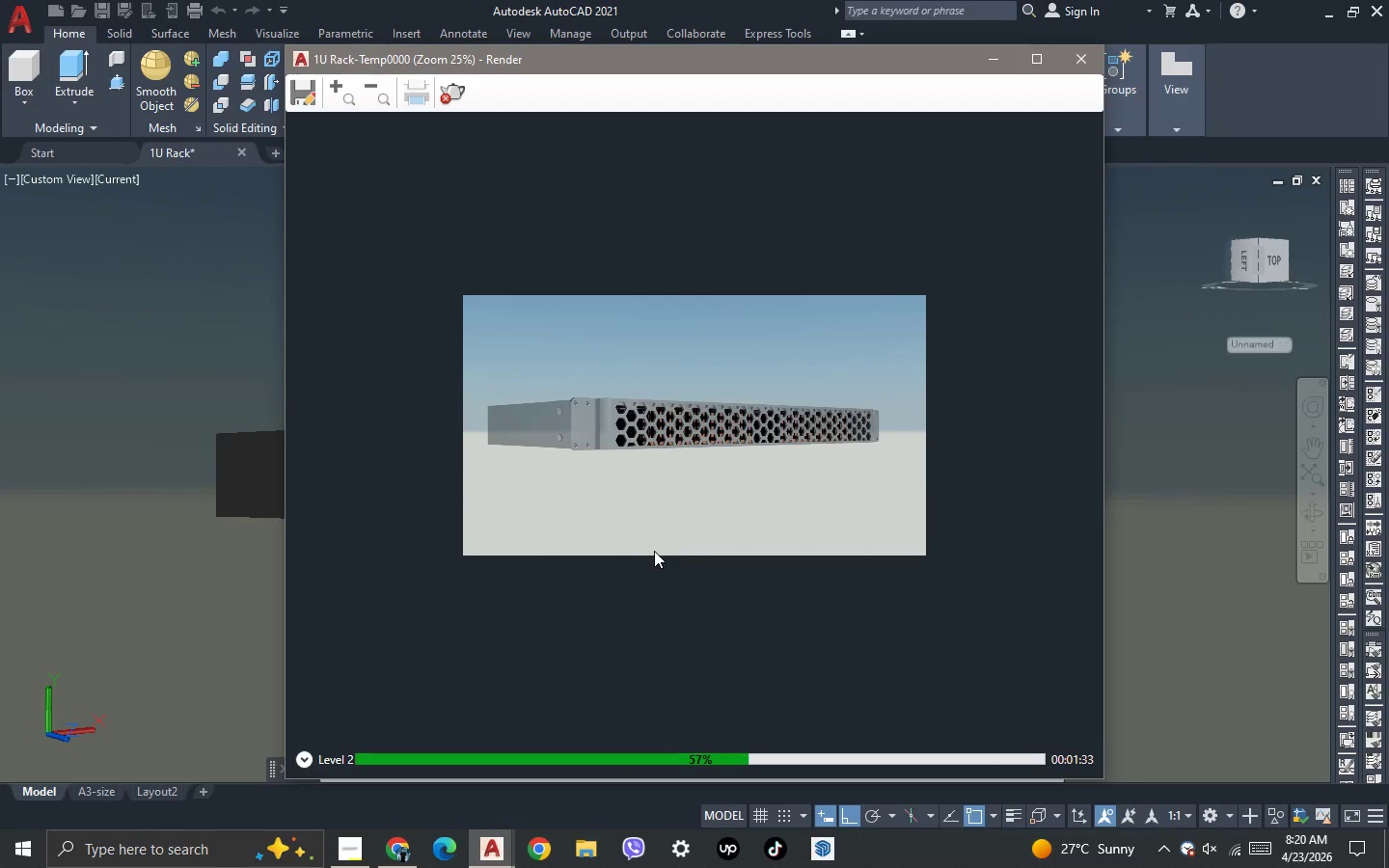 
scroll: coordinate [654, 551], scroll_direction: none, amount: 0.0
 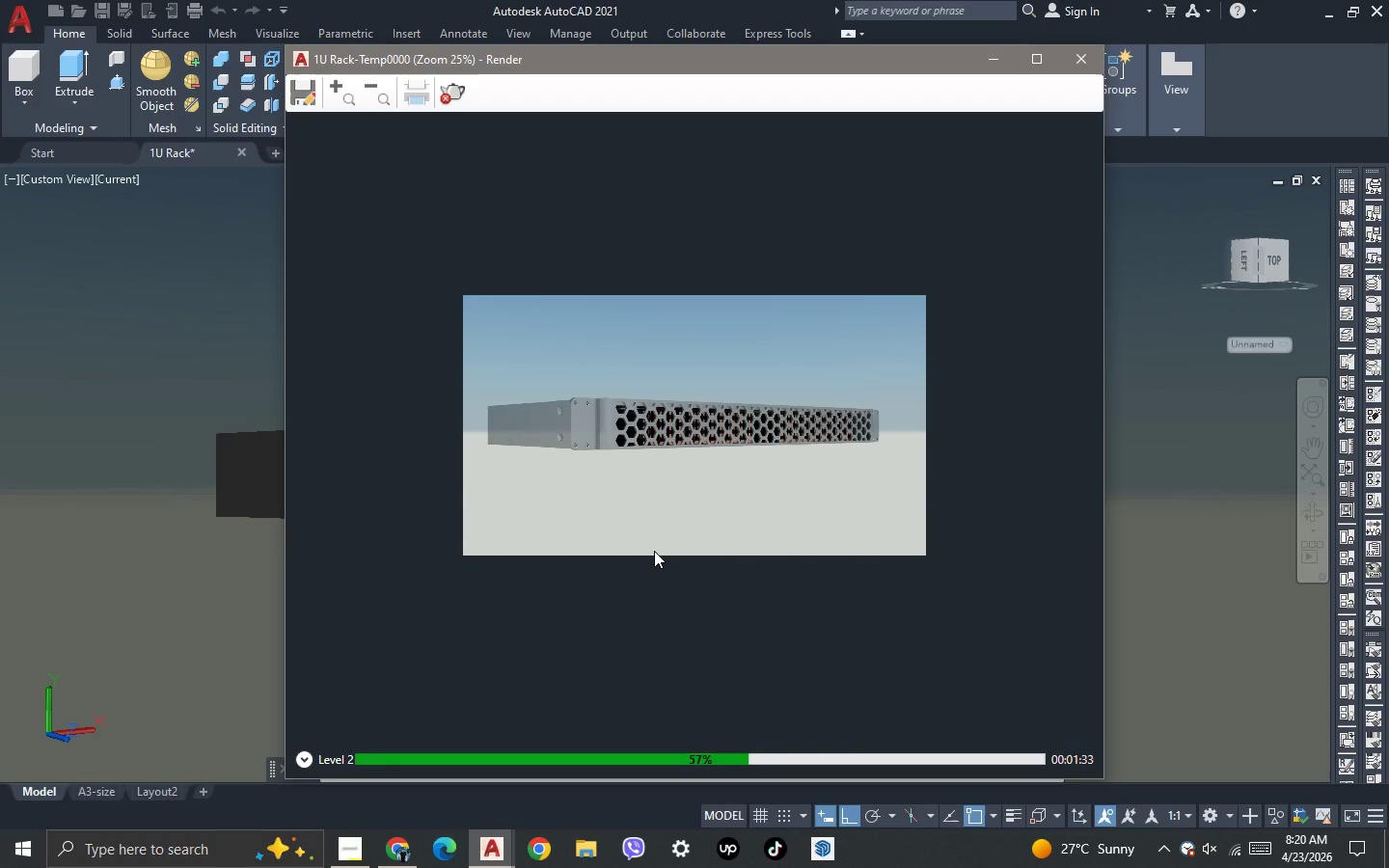 
scroll: coordinate [654, 551], scroll_direction: up, amount: 1.0
 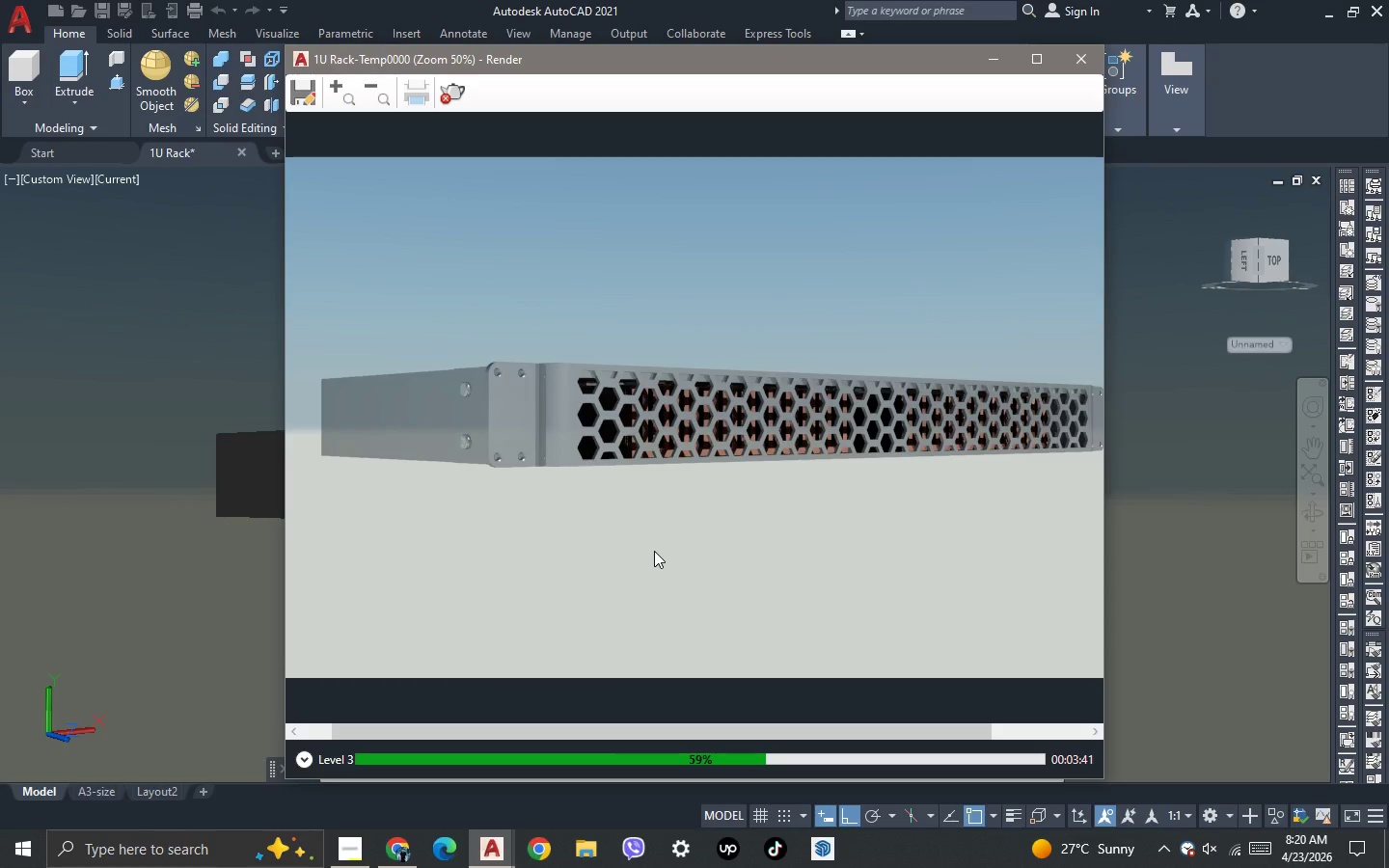 
scroll: coordinate [654, 551], scroll_direction: down, amount: 2.0
 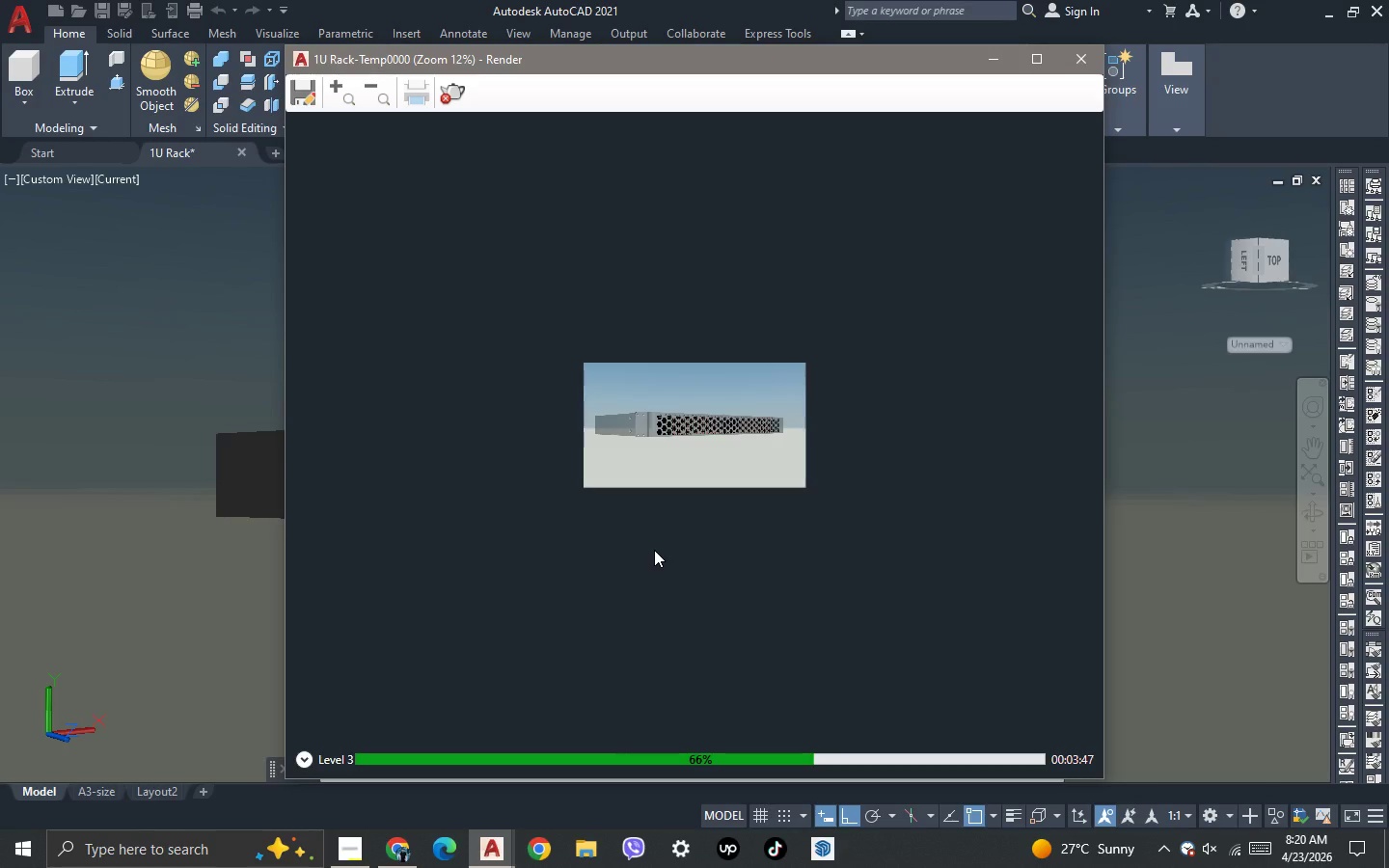 
wait(9.34)
 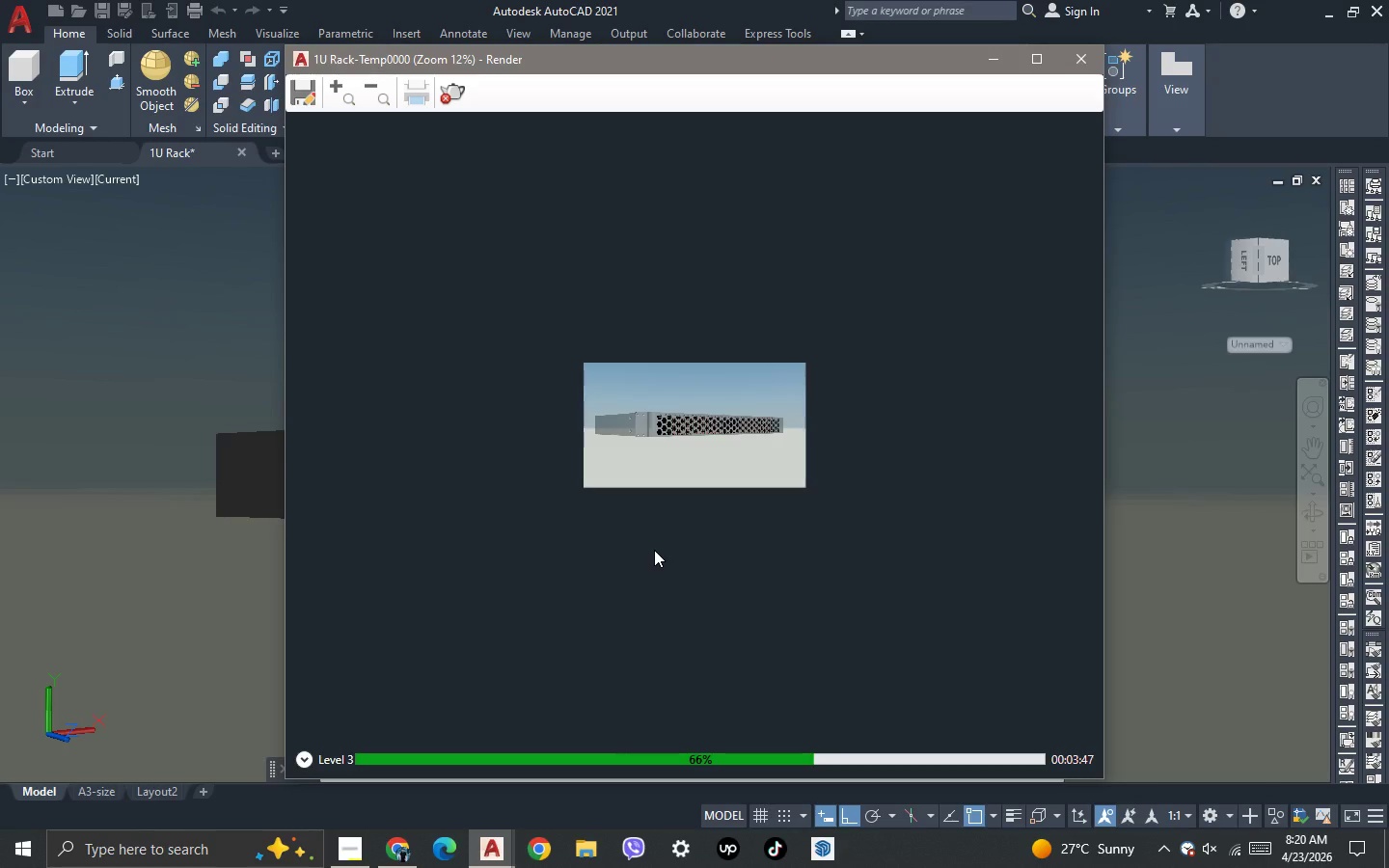 
scroll: coordinate [680, 458], scroll_direction: up, amount: 2.0
 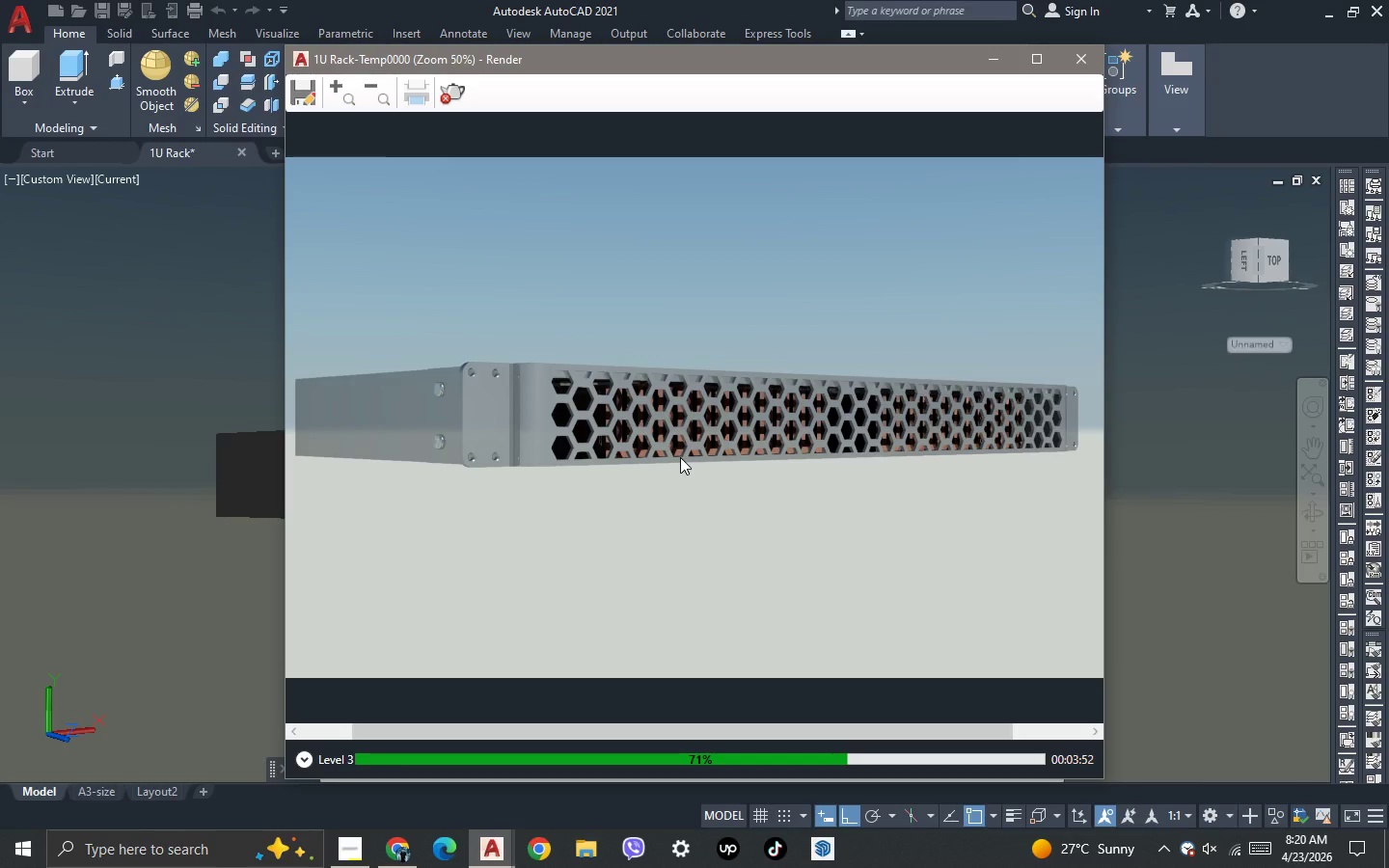 
scroll: coordinate [680, 457], scroll_direction: down, amount: 1.0
 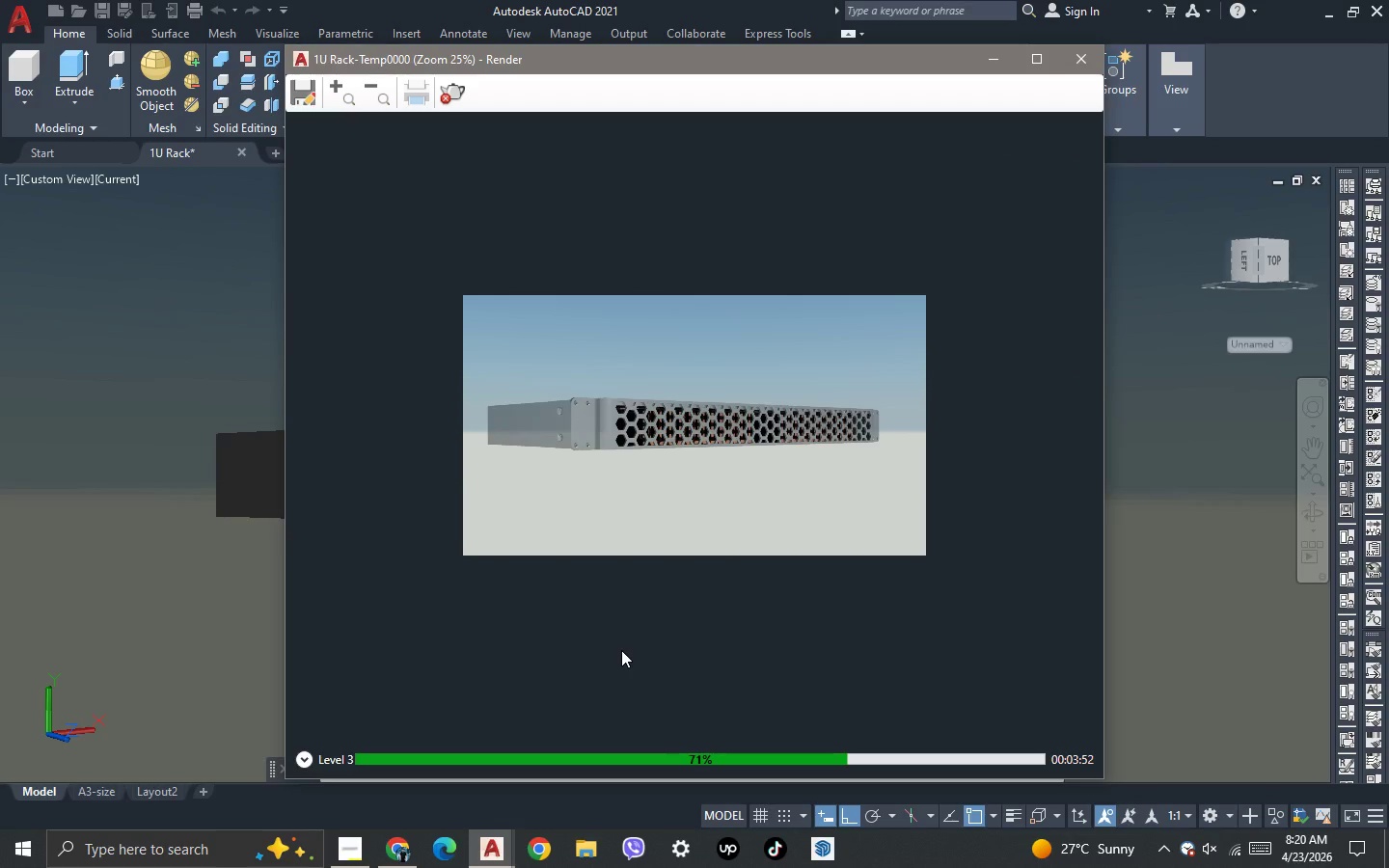 
left_click([339, 853])